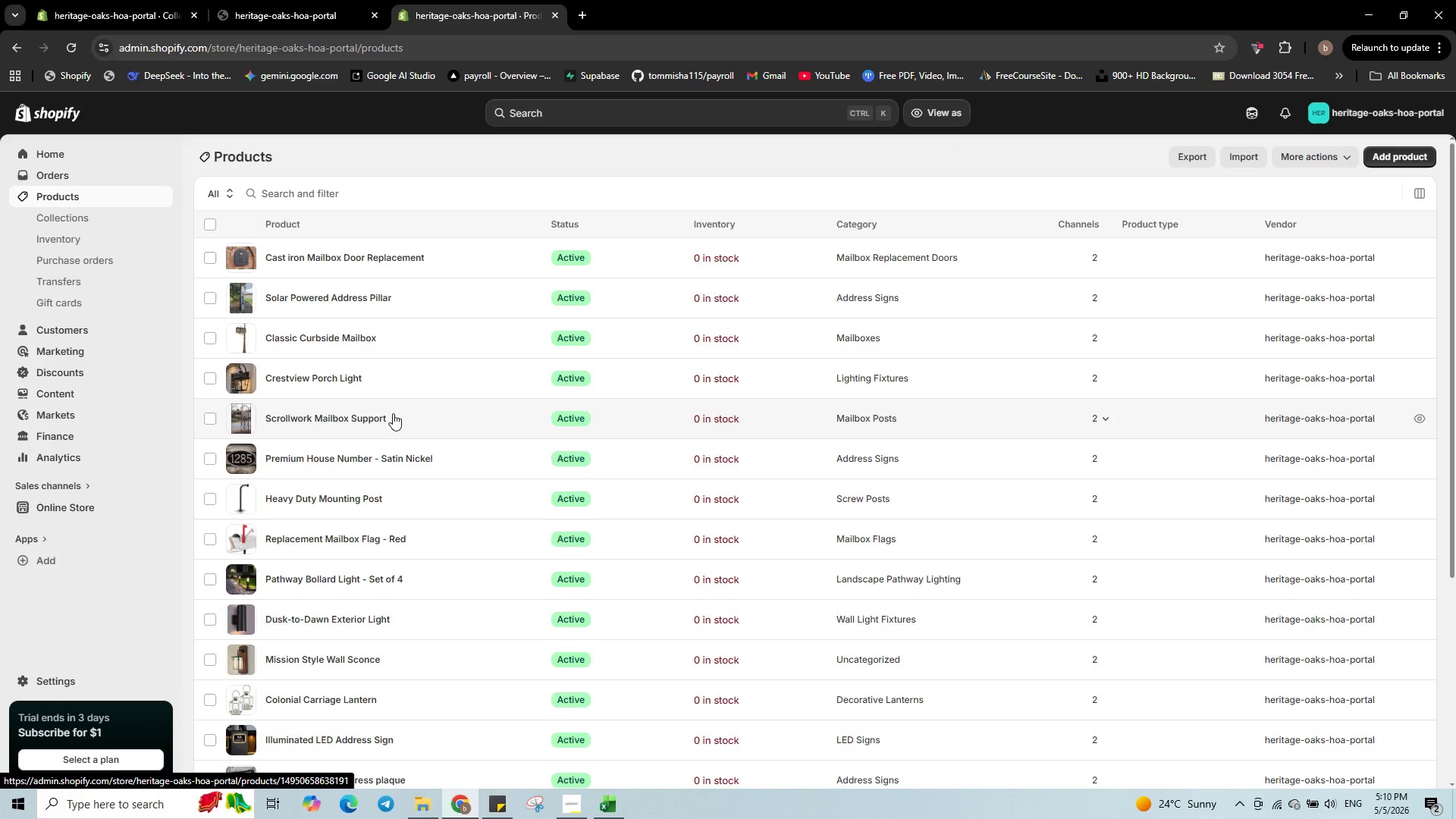 
left_click([418, 414])
 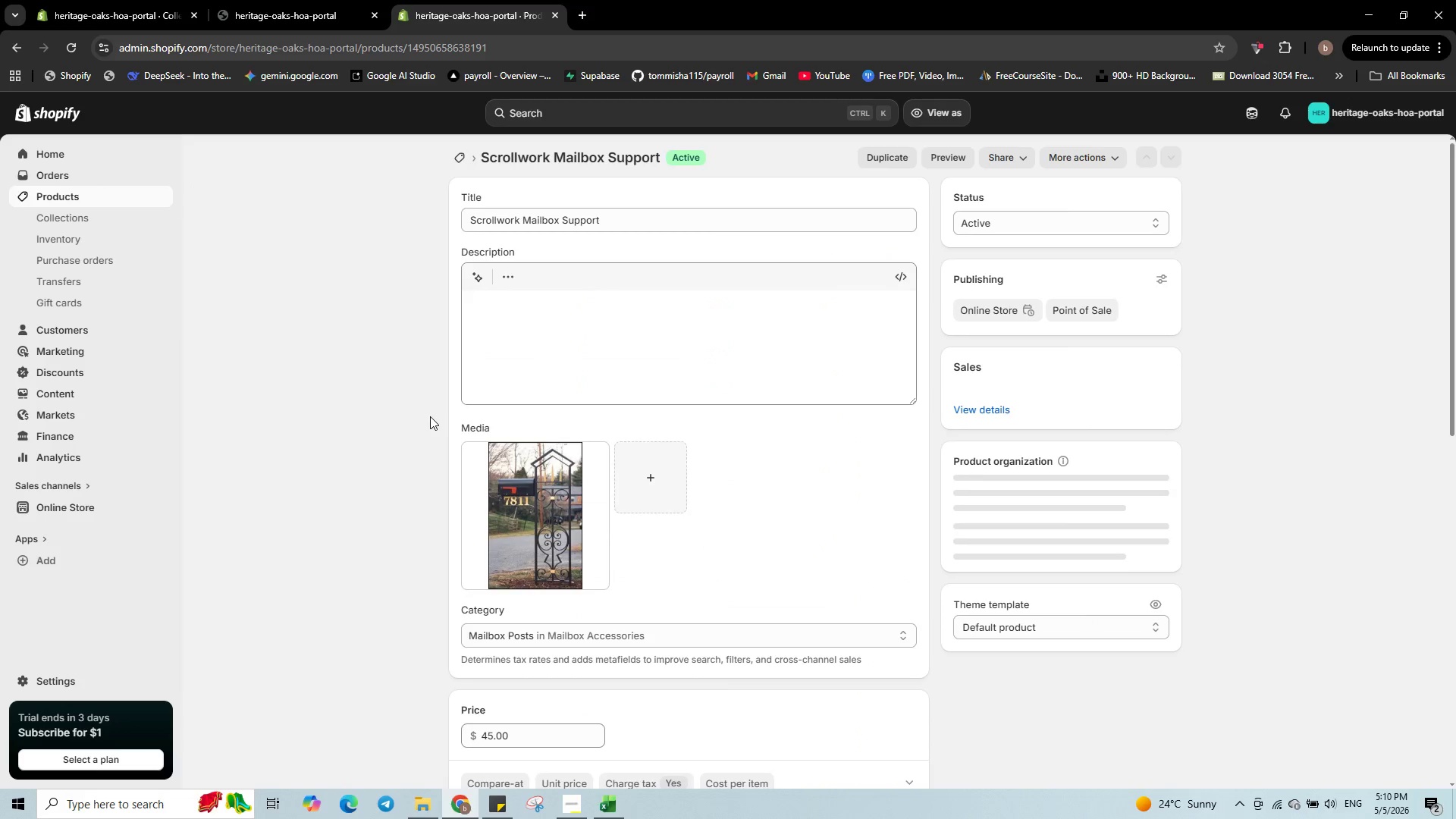 
scroll: coordinate [717, 411], scroll_direction: down, amount: 17.0
 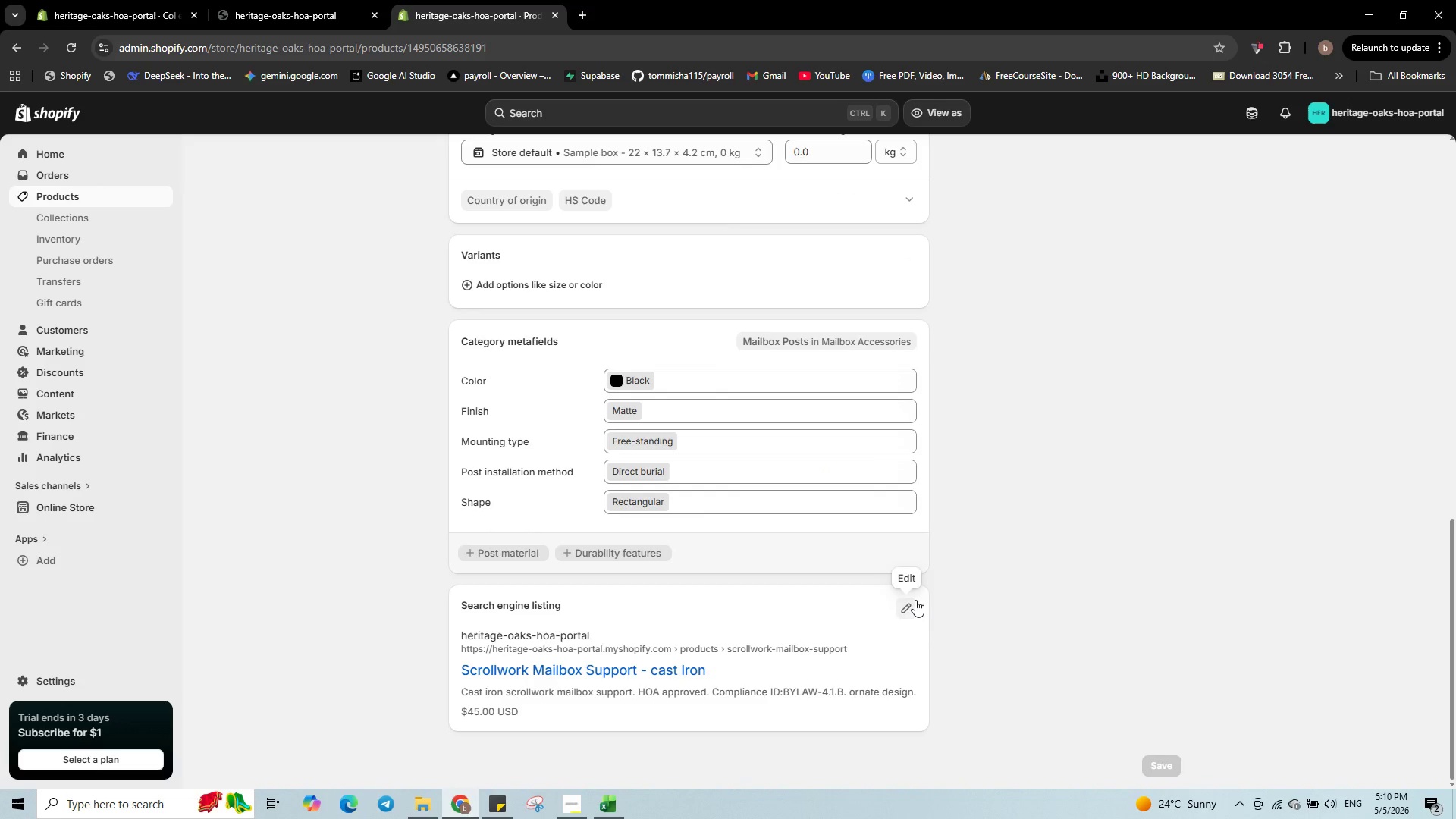 
left_click([915, 600])
 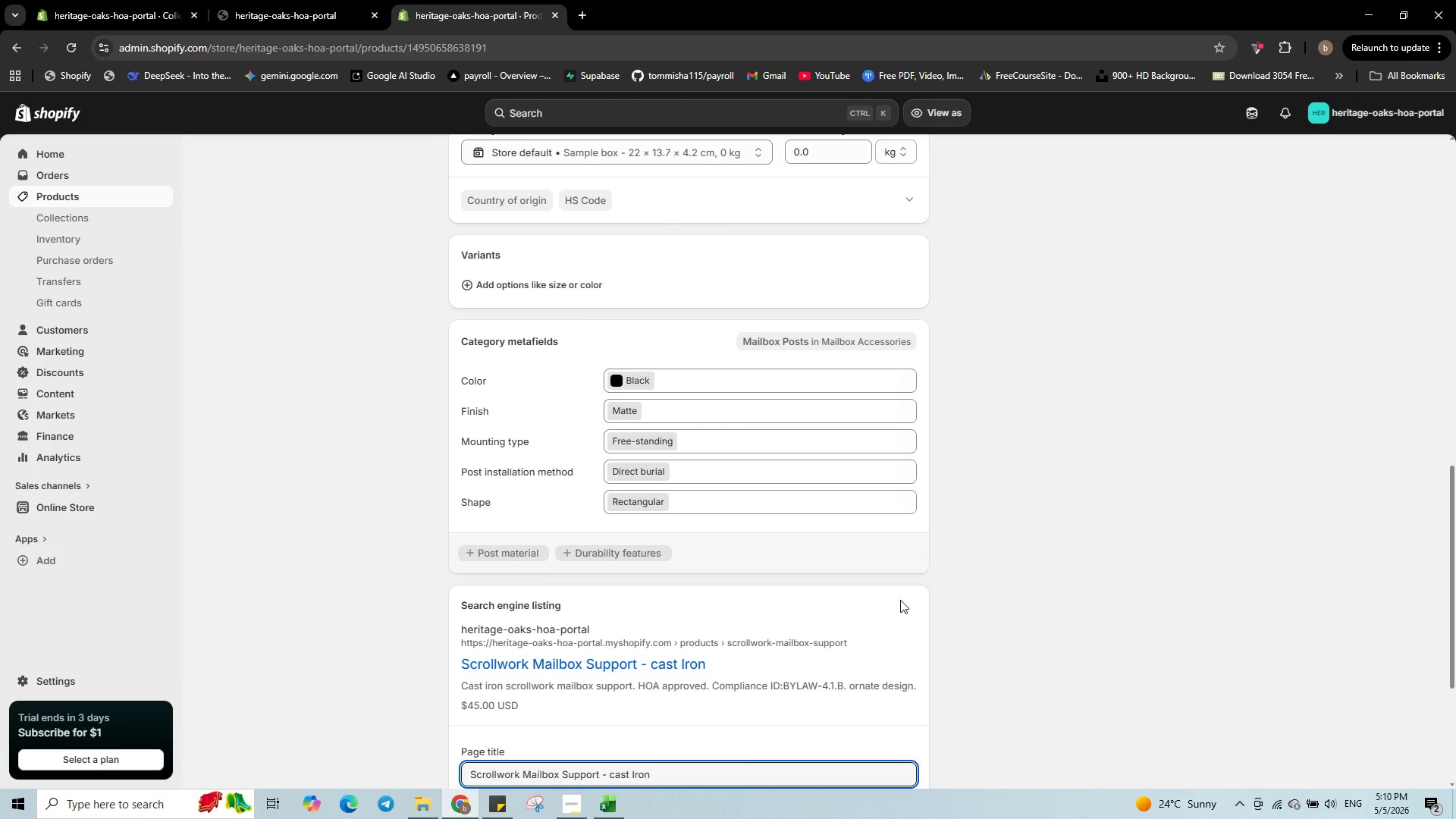 
scroll: coordinate [899, 600], scroll_direction: down, amount: 3.0
 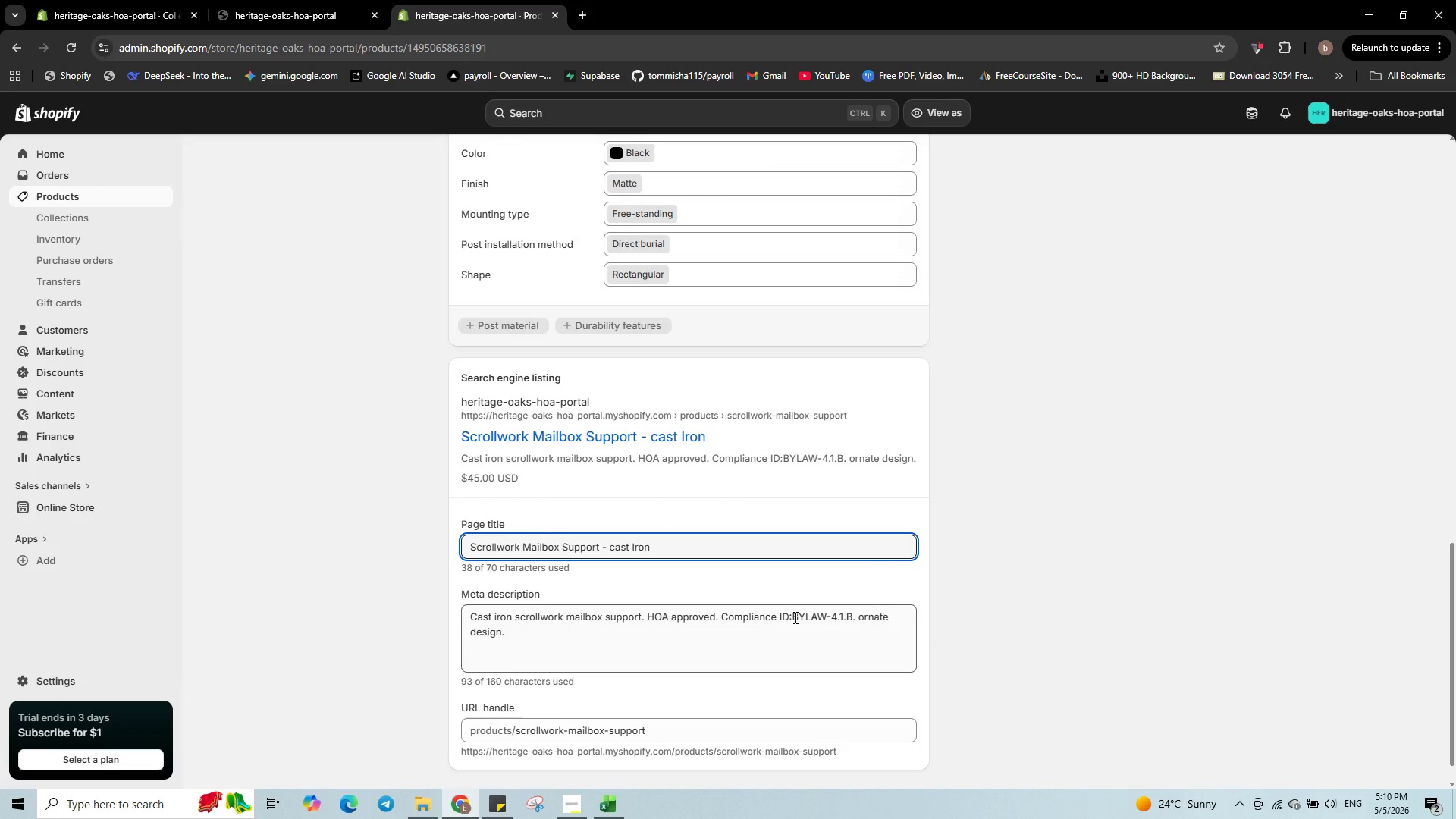 
left_click([792, 615])
 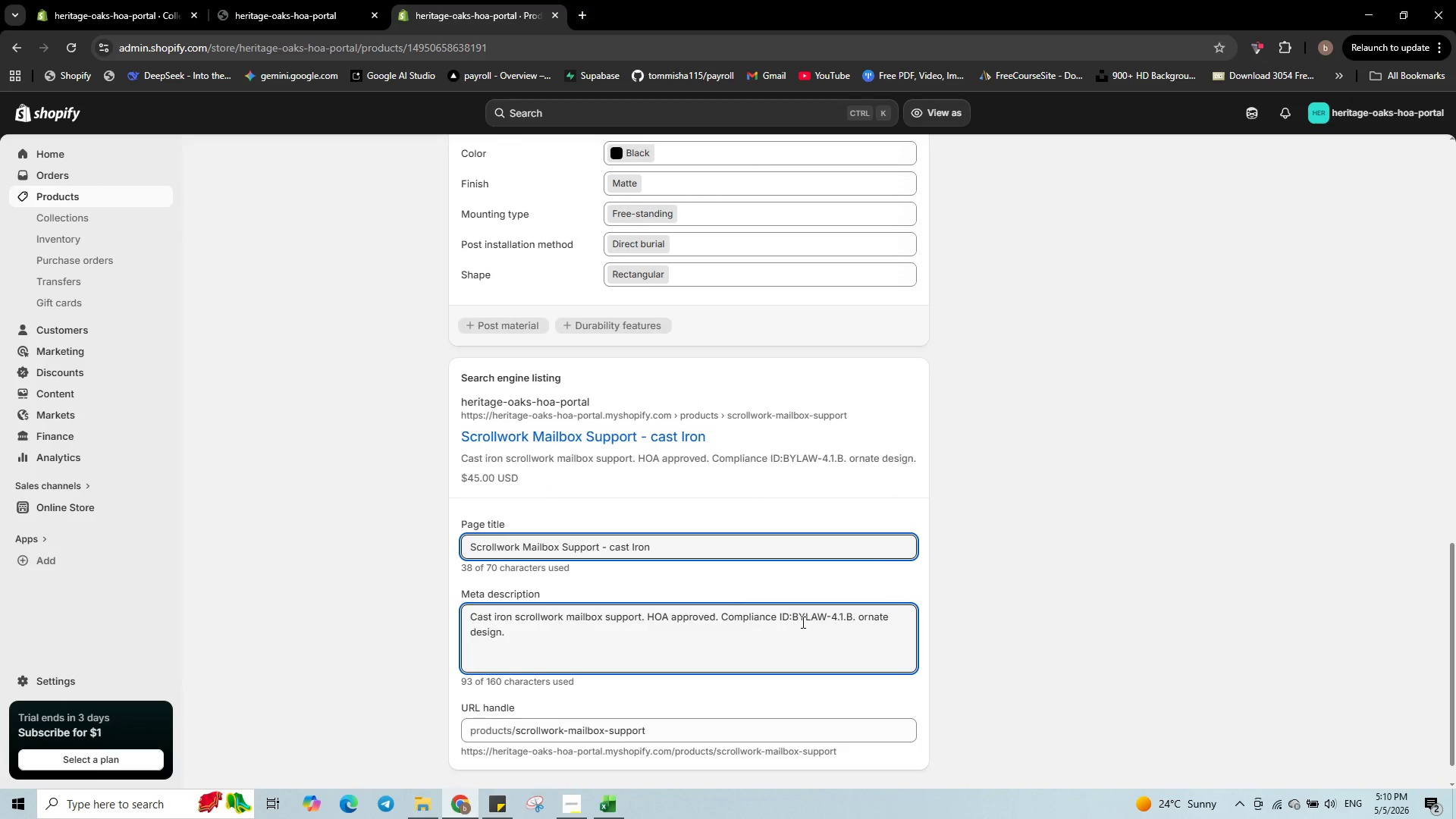 
key(Backspace)
 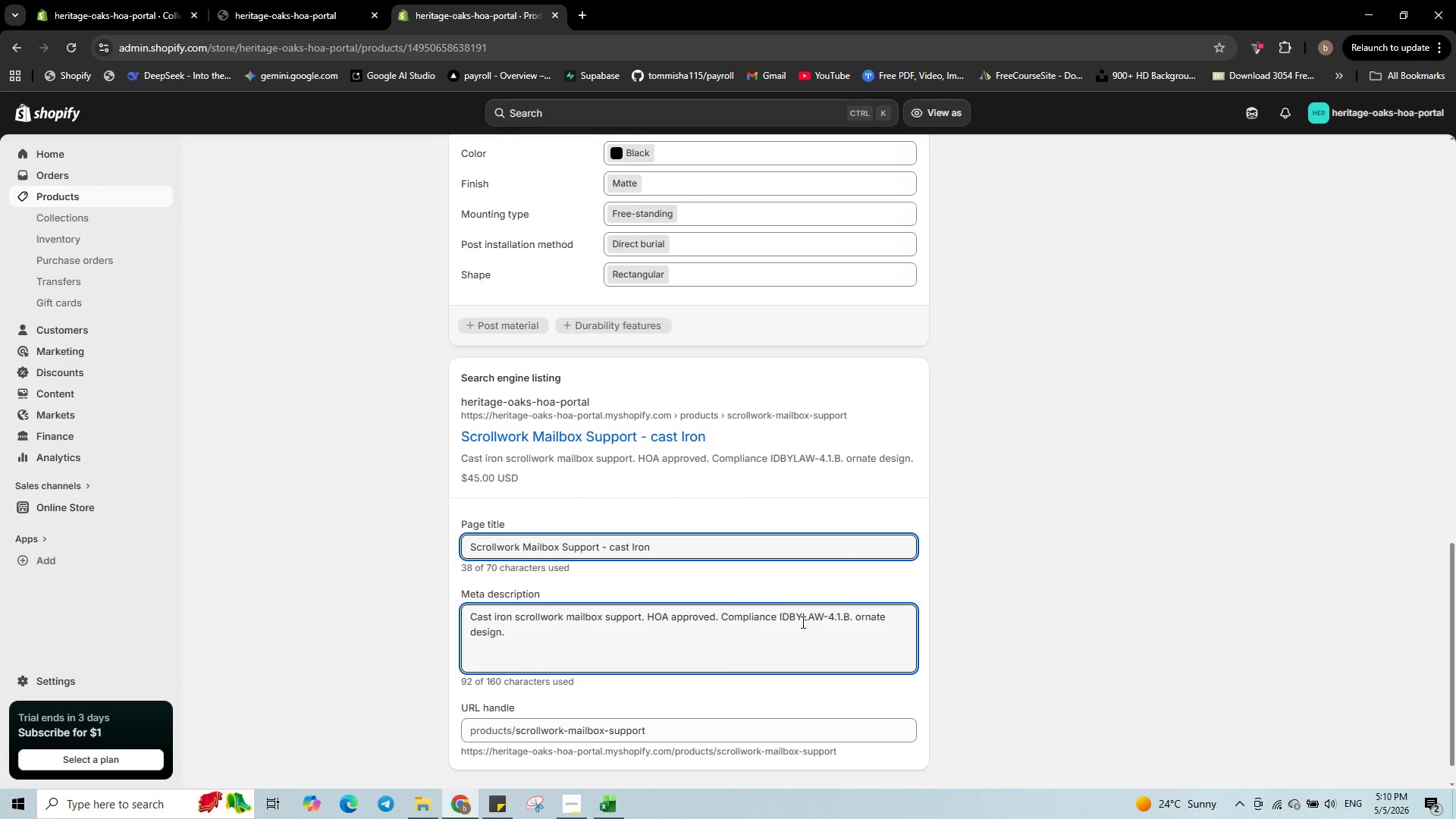 
key(Space)
 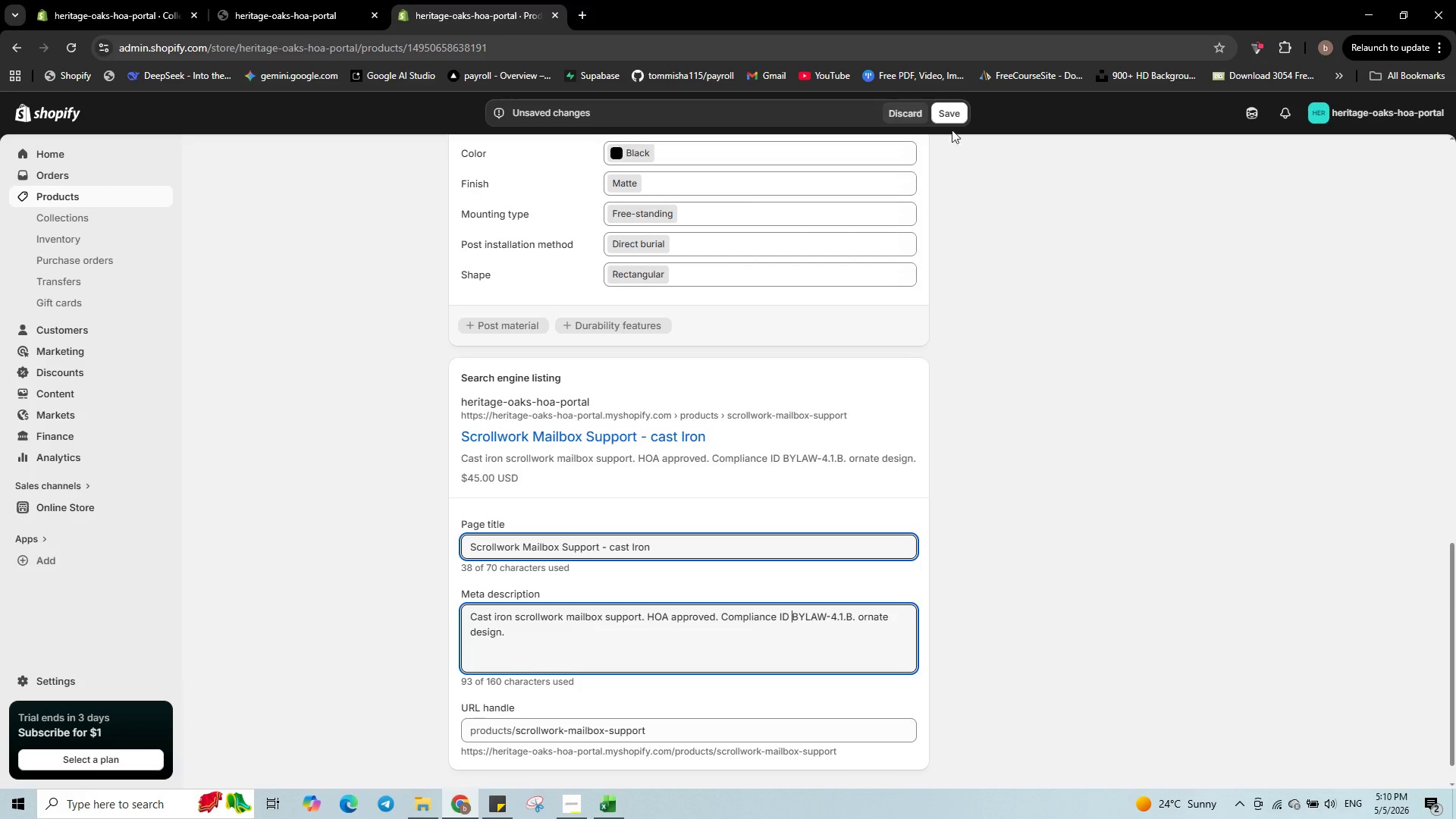 
left_click([942, 114])
 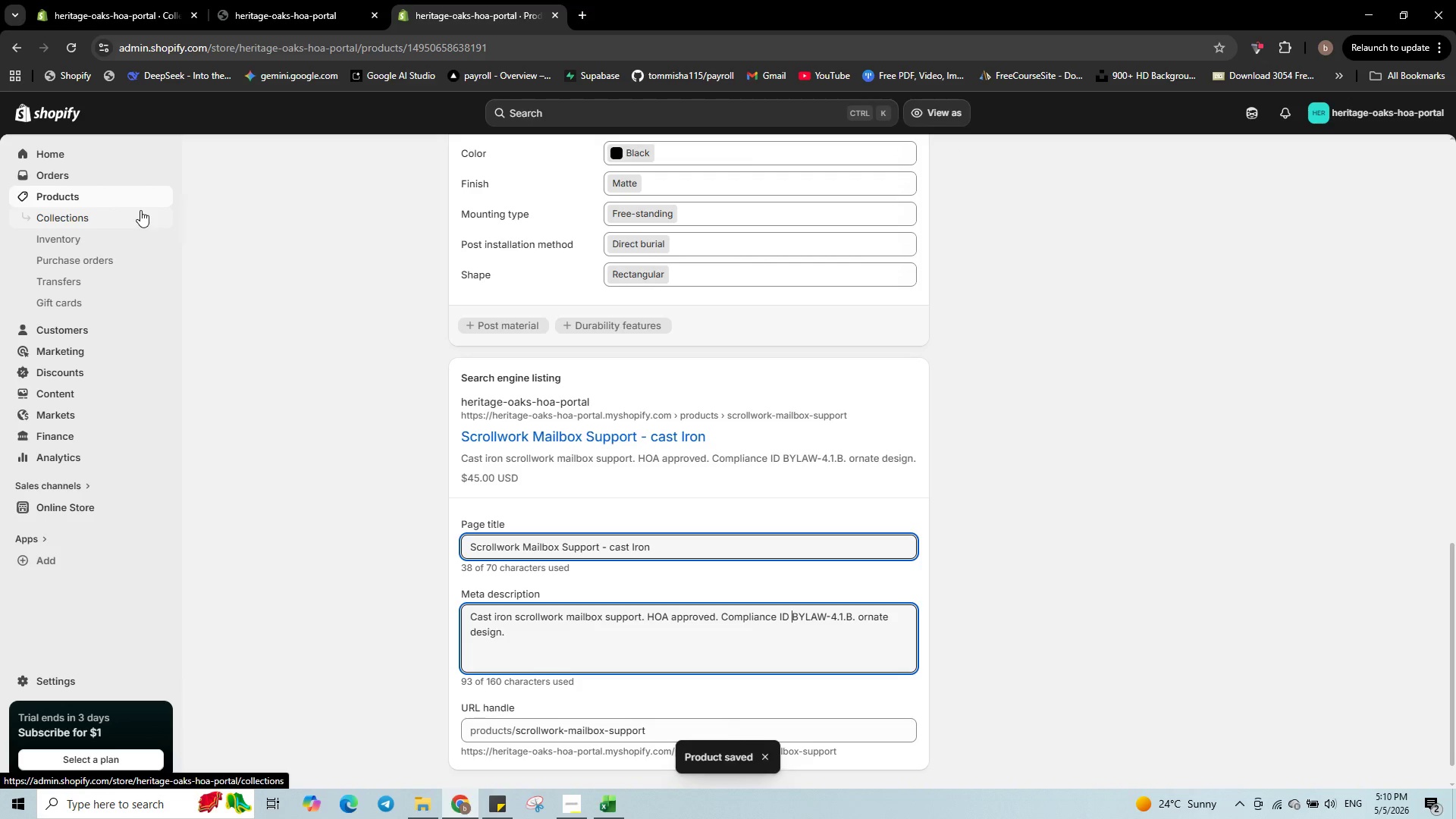 
wait(5.52)
 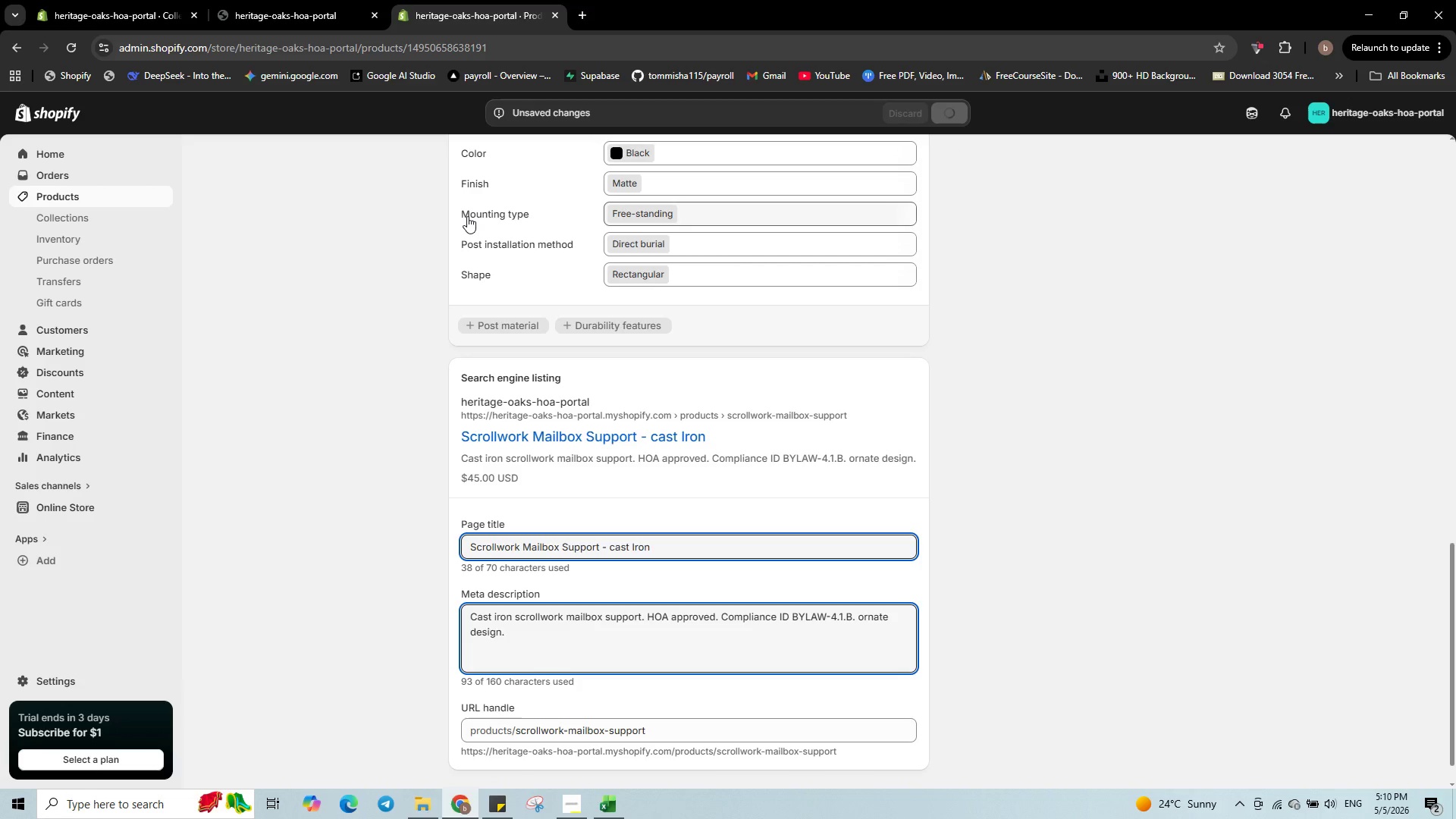 
left_click([128, 195])
 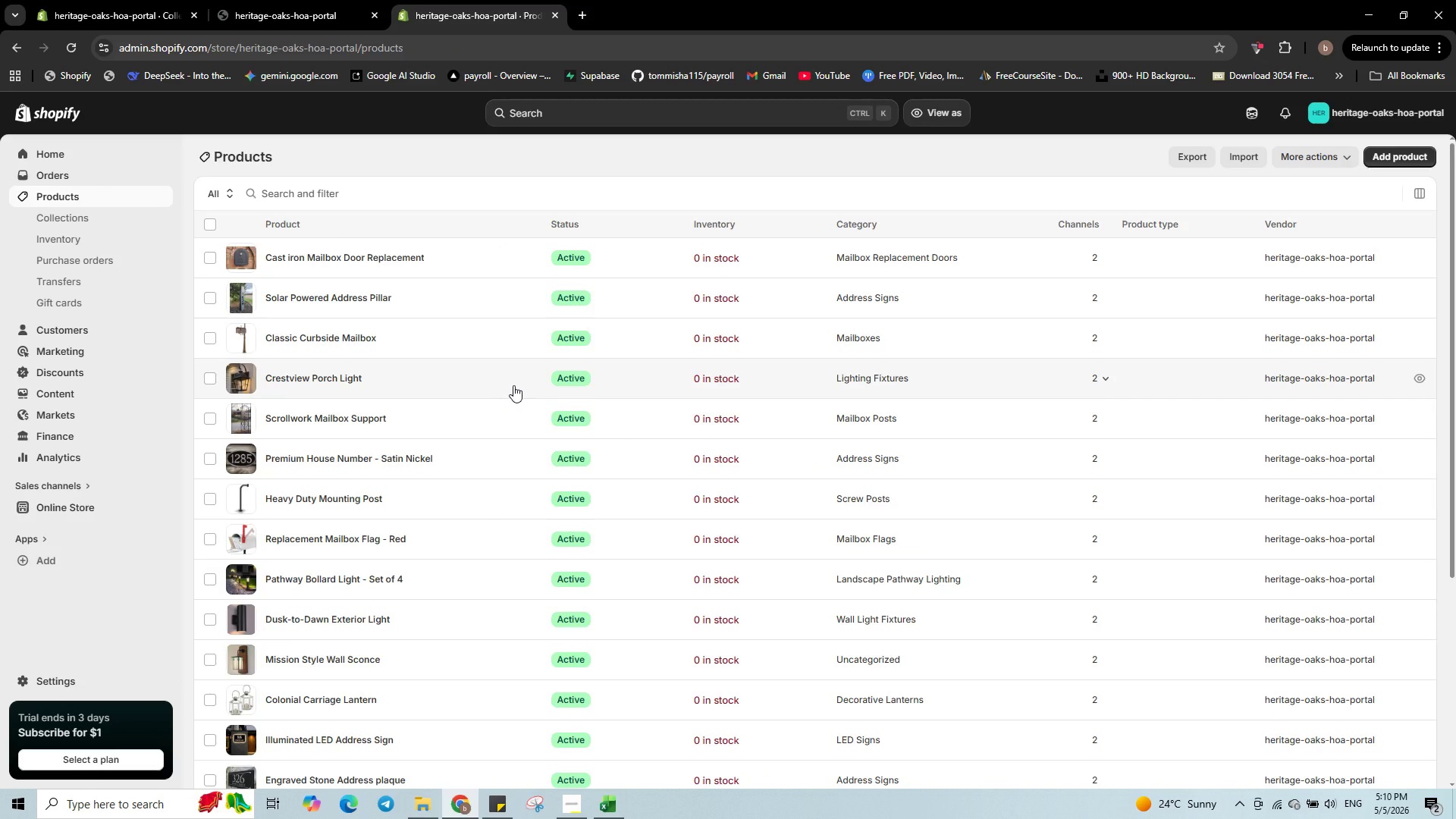 
left_click([512, 385])
 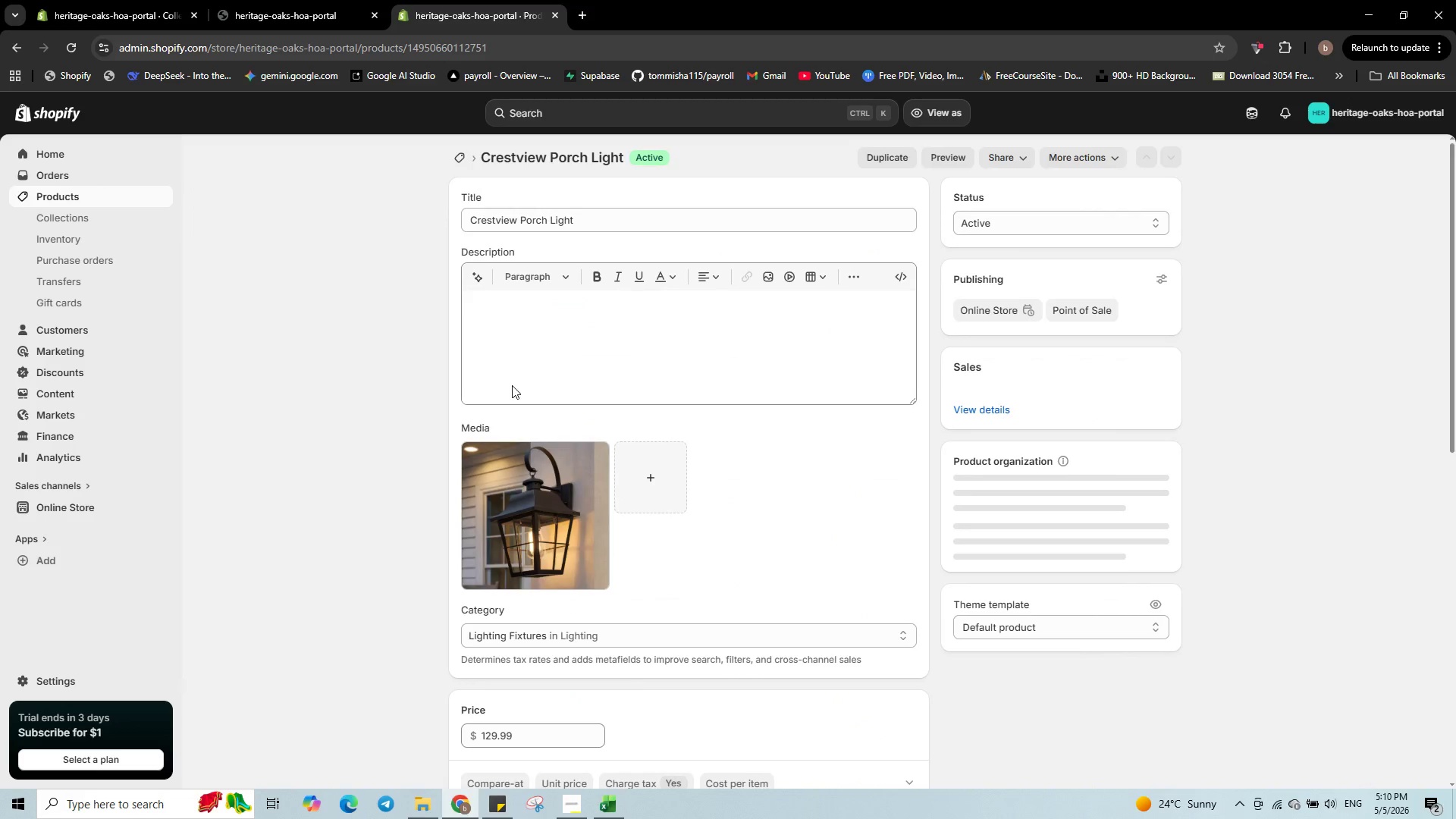 
scroll: coordinate [710, 381], scroll_direction: down, amount: 20.0
 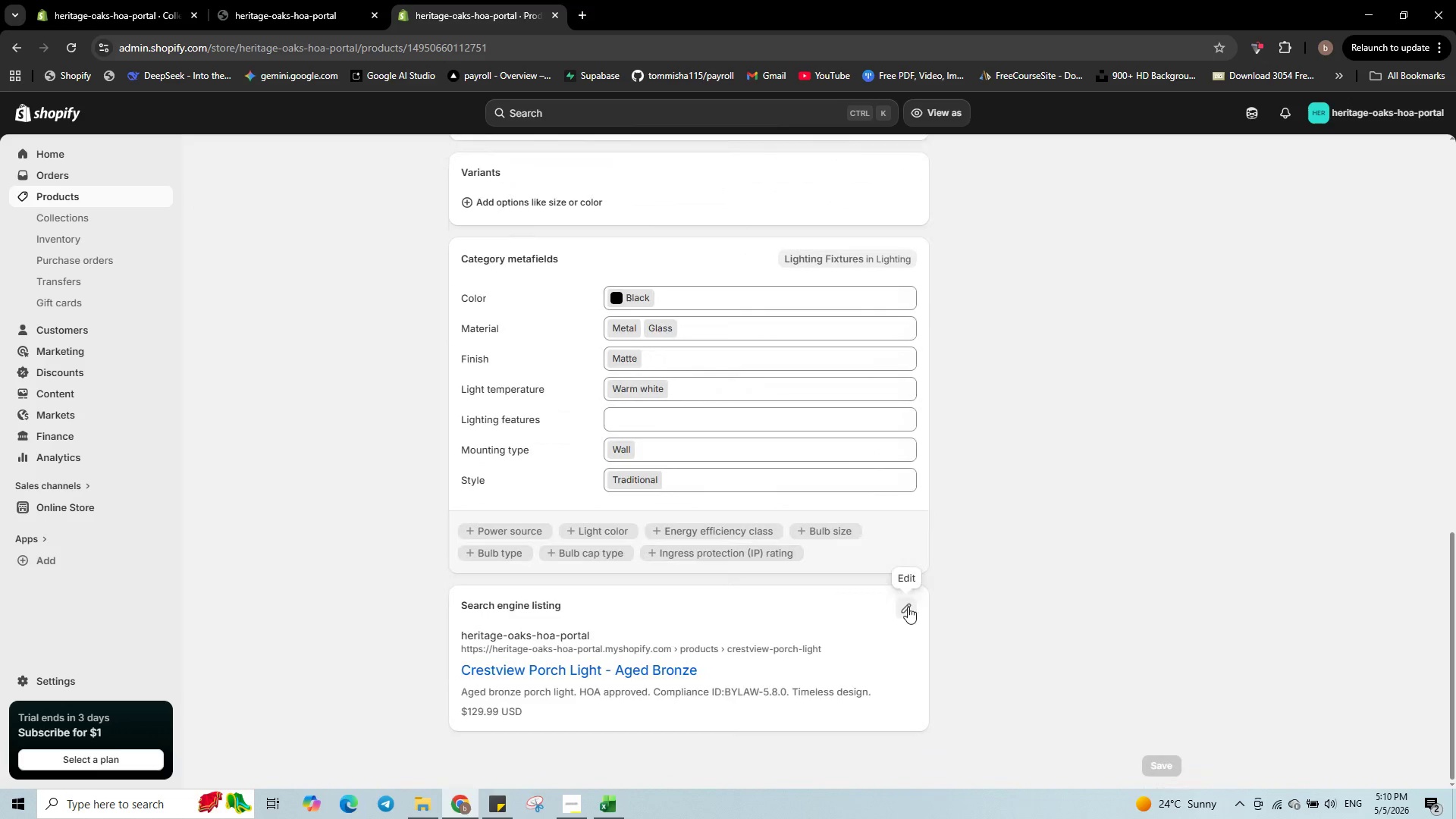 
left_click([910, 602])
 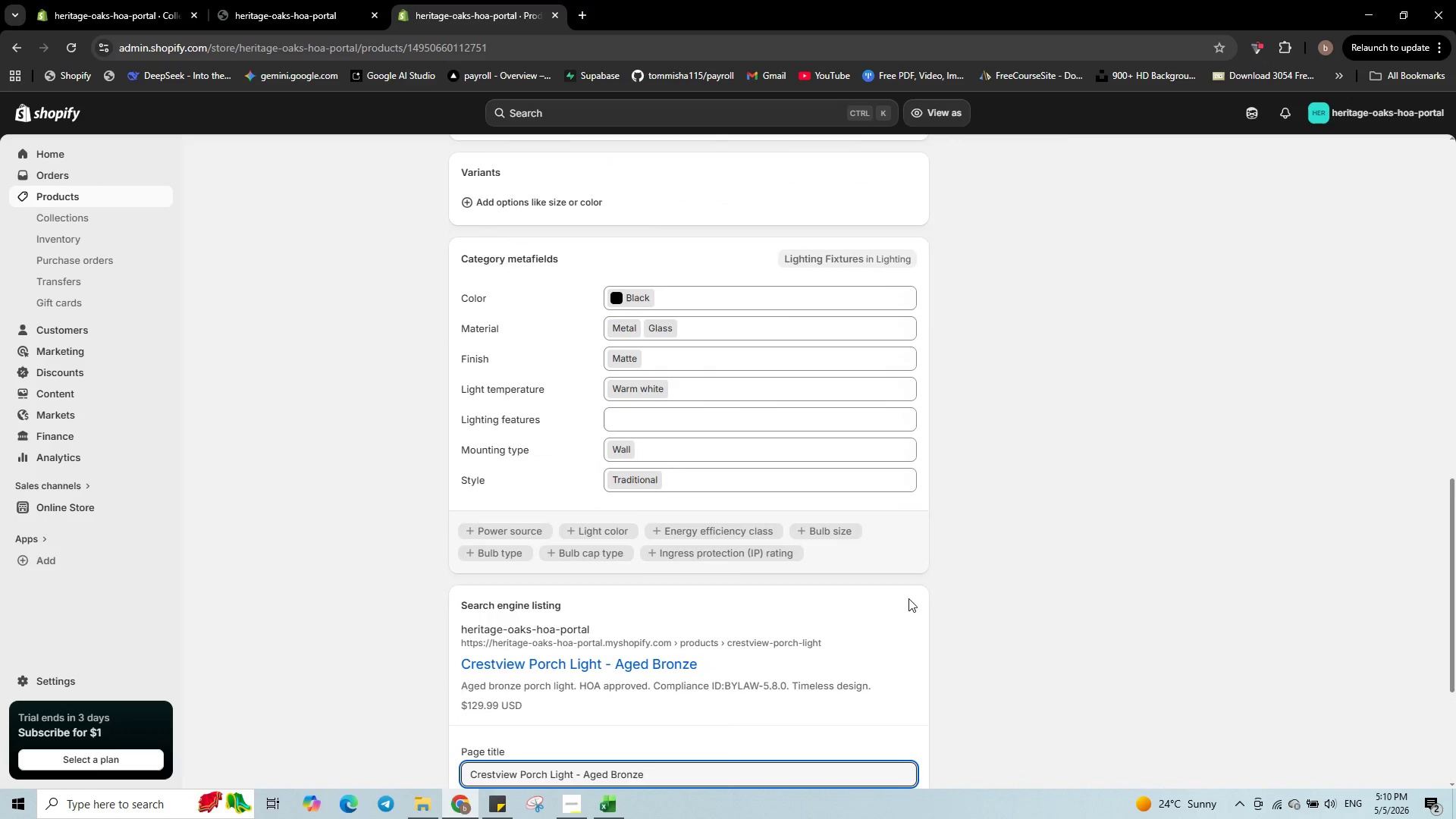 
scroll: coordinate [831, 589], scroll_direction: down, amount: 4.0
 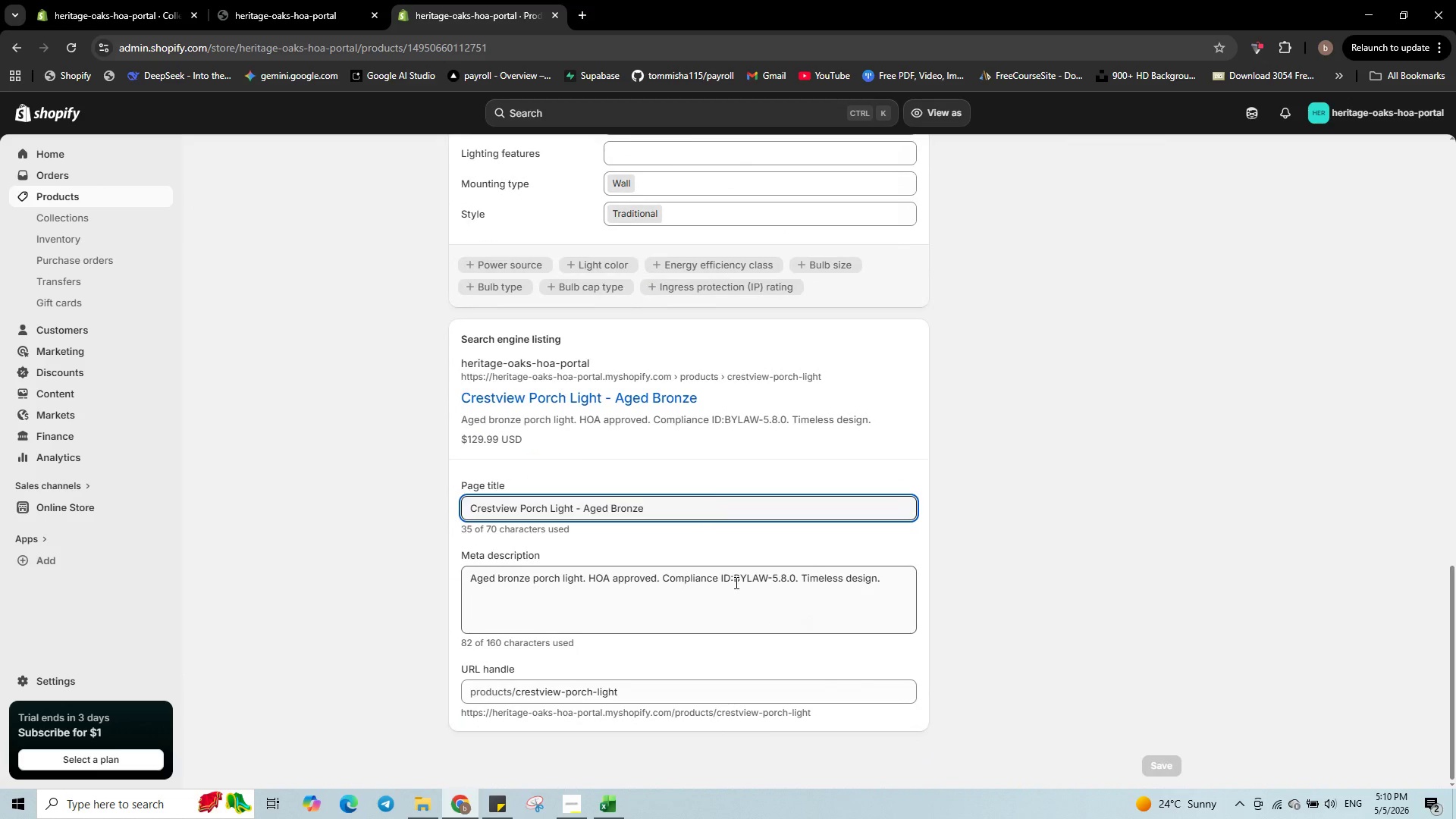 
left_click([735, 581])
 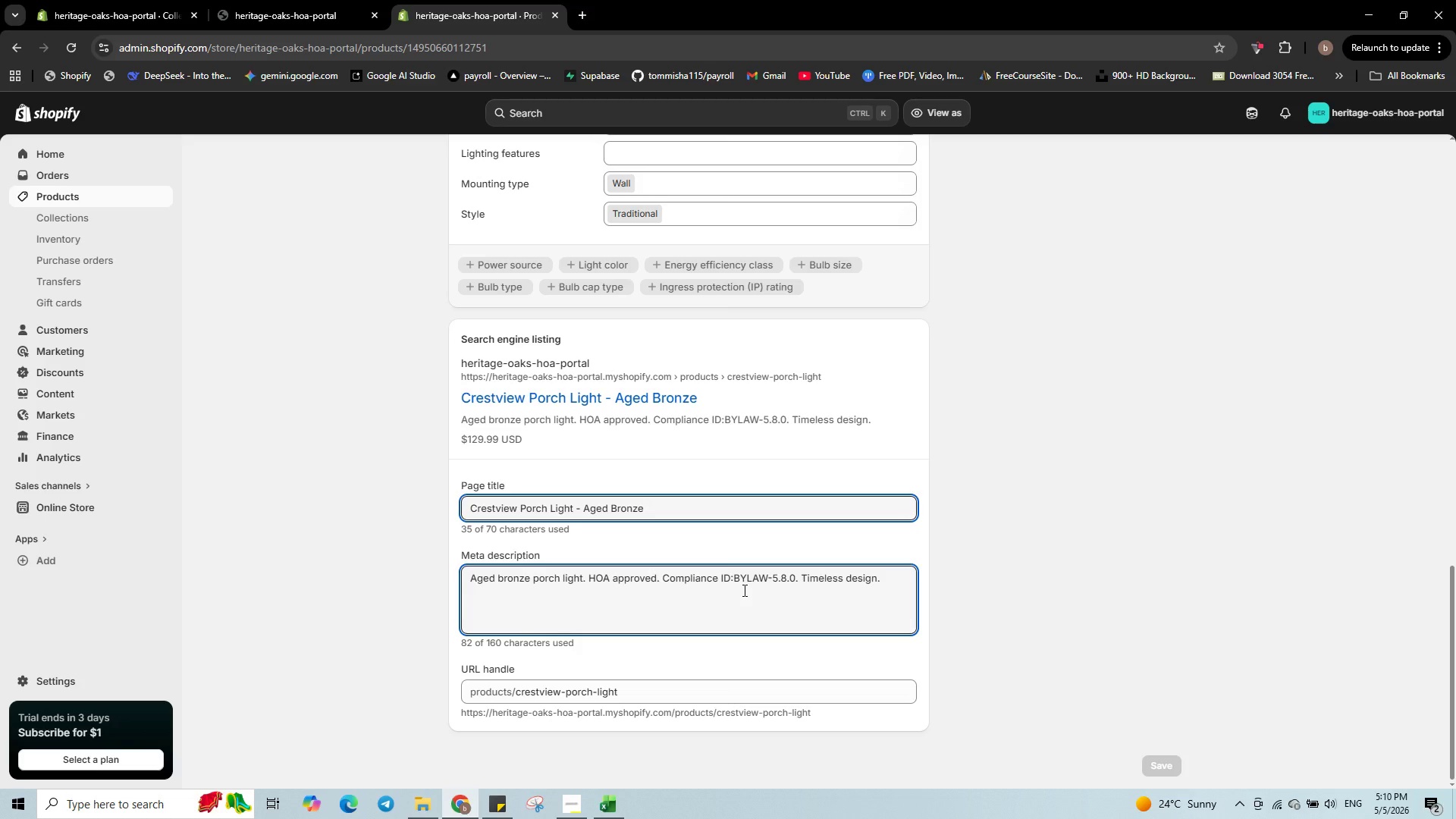 
key(Backspace)
 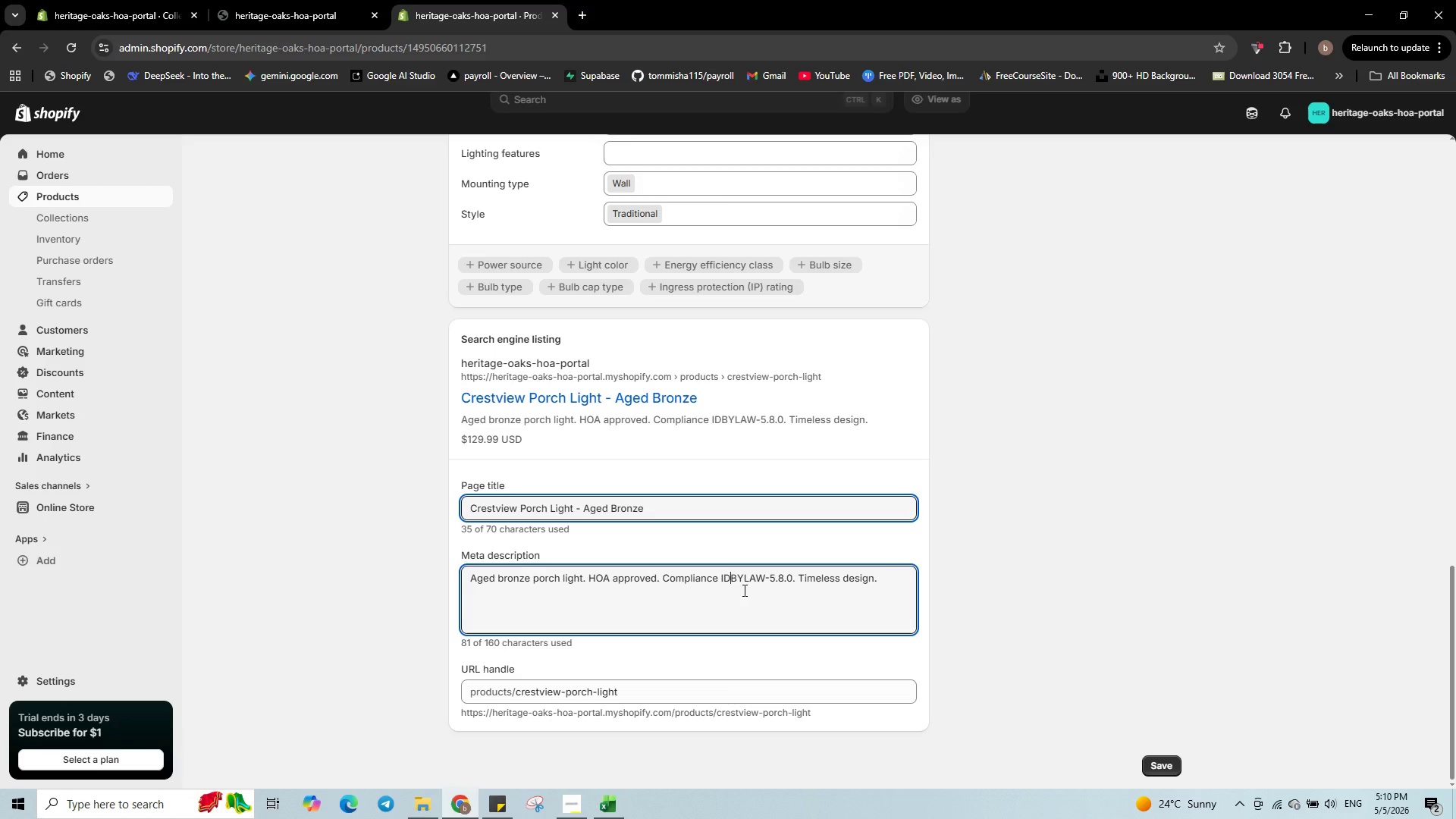 
key(Space)
 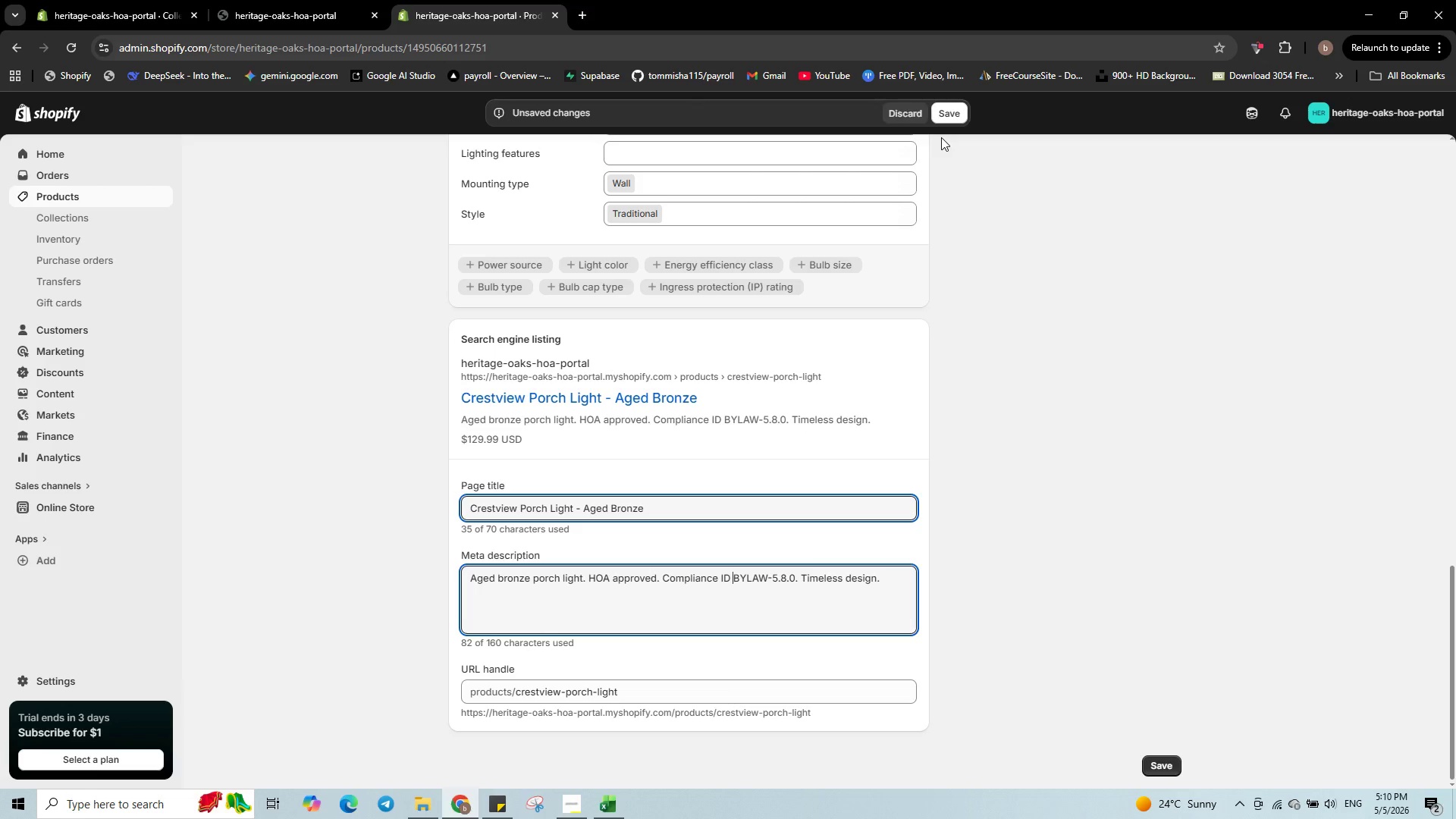 
left_click([953, 99])
 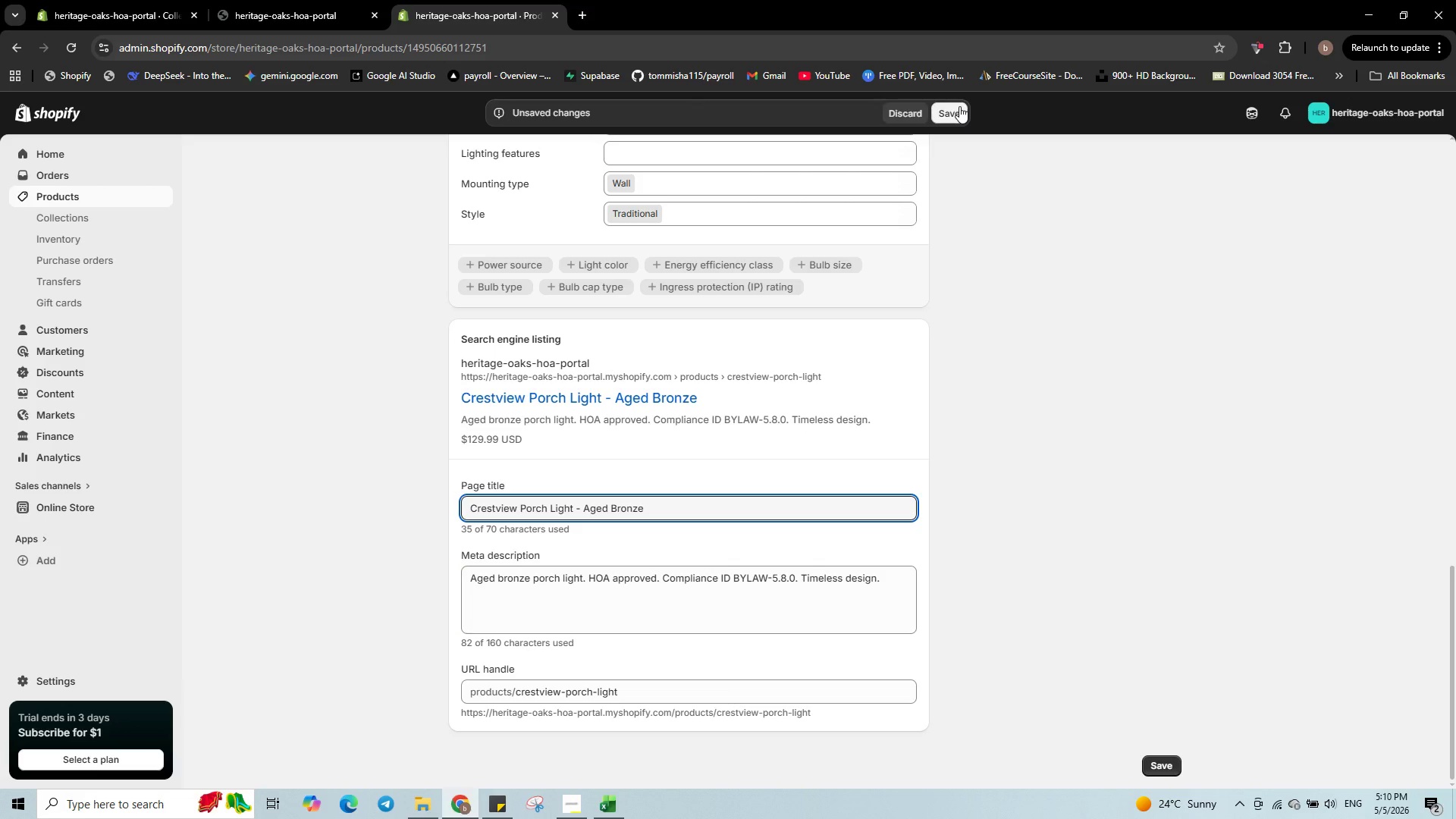 
left_click([959, 106])
 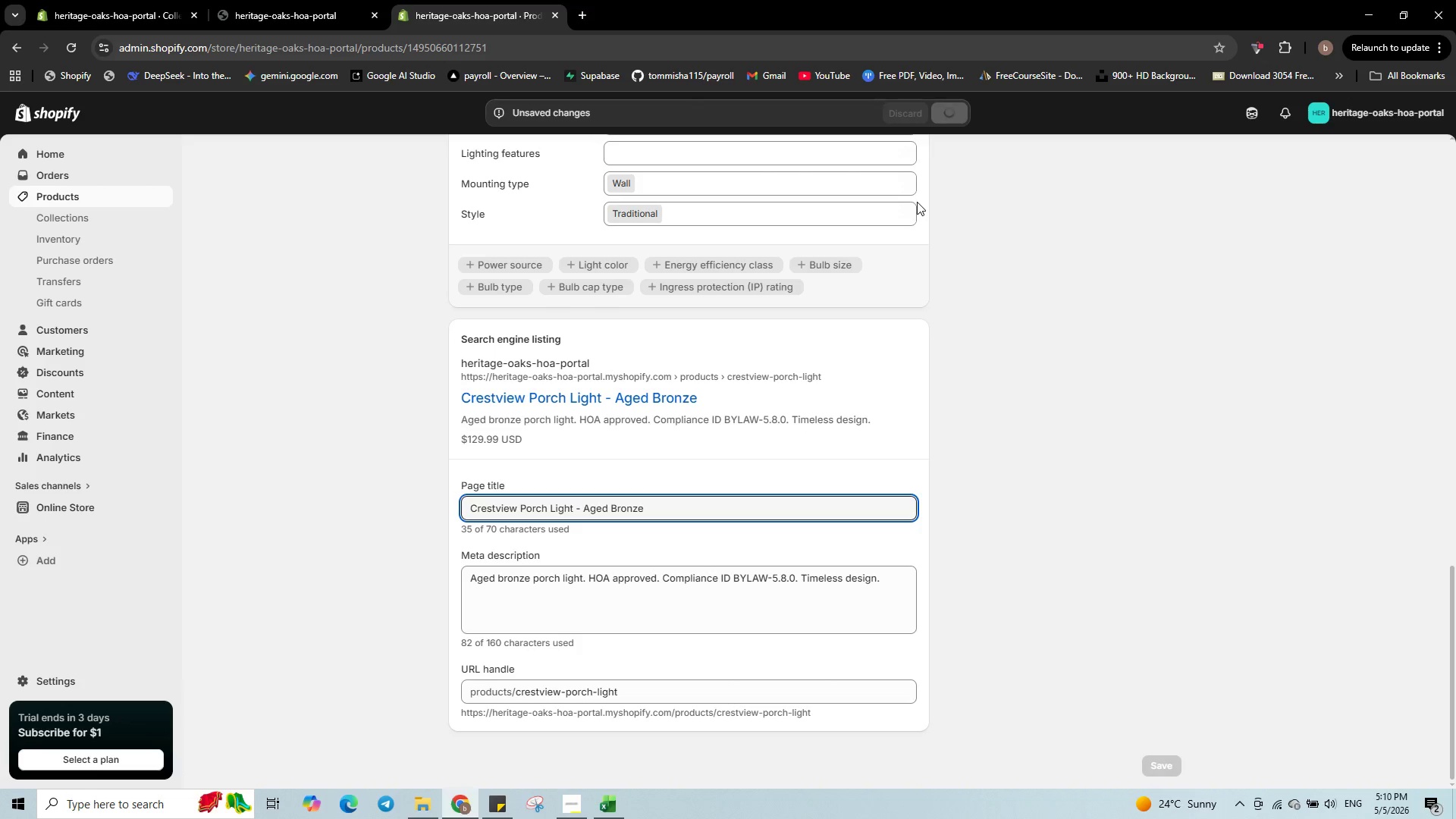 
scroll: coordinate [760, 328], scroll_direction: up, amount: 2.0
 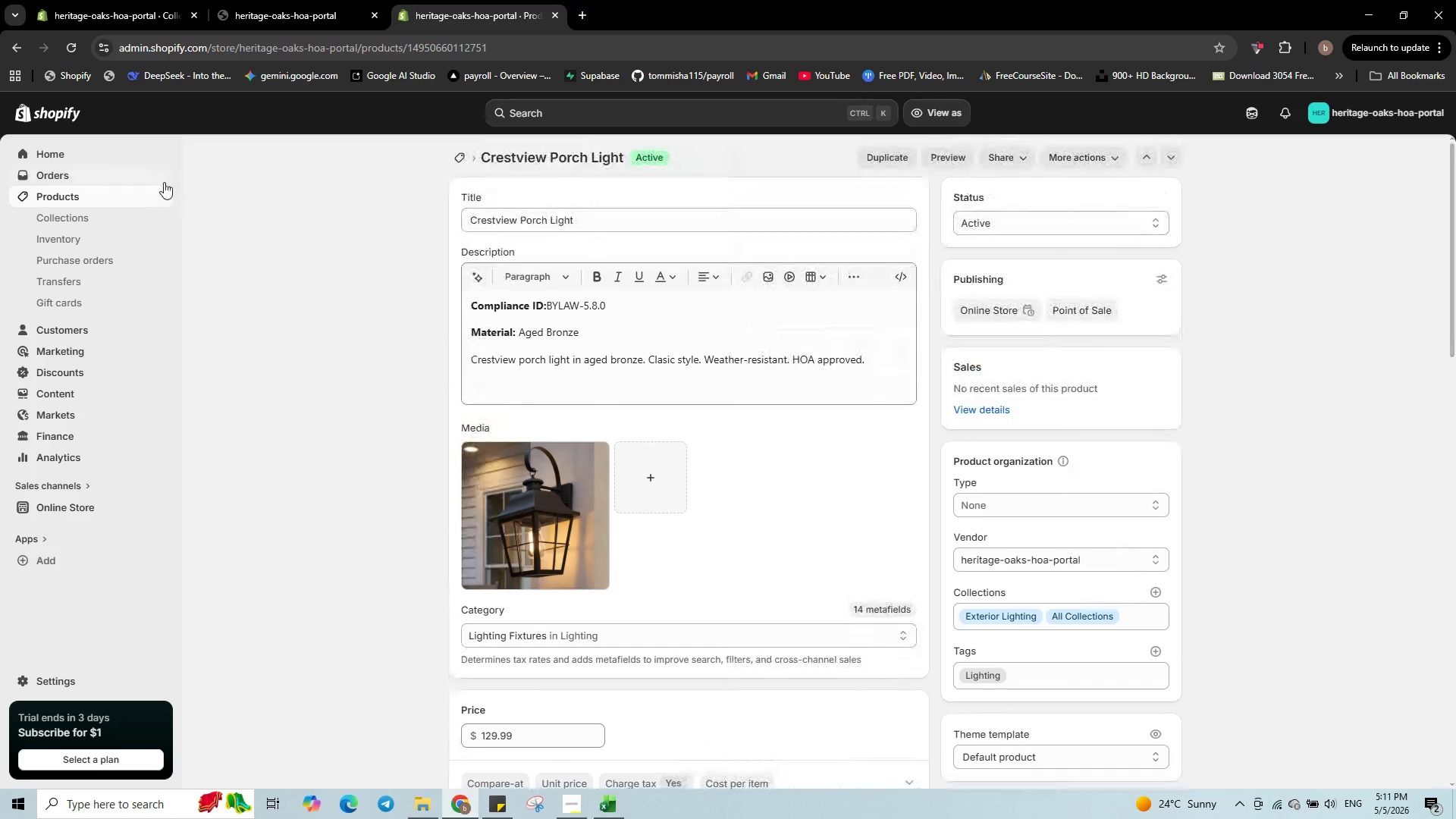 
left_click([104, 197])
 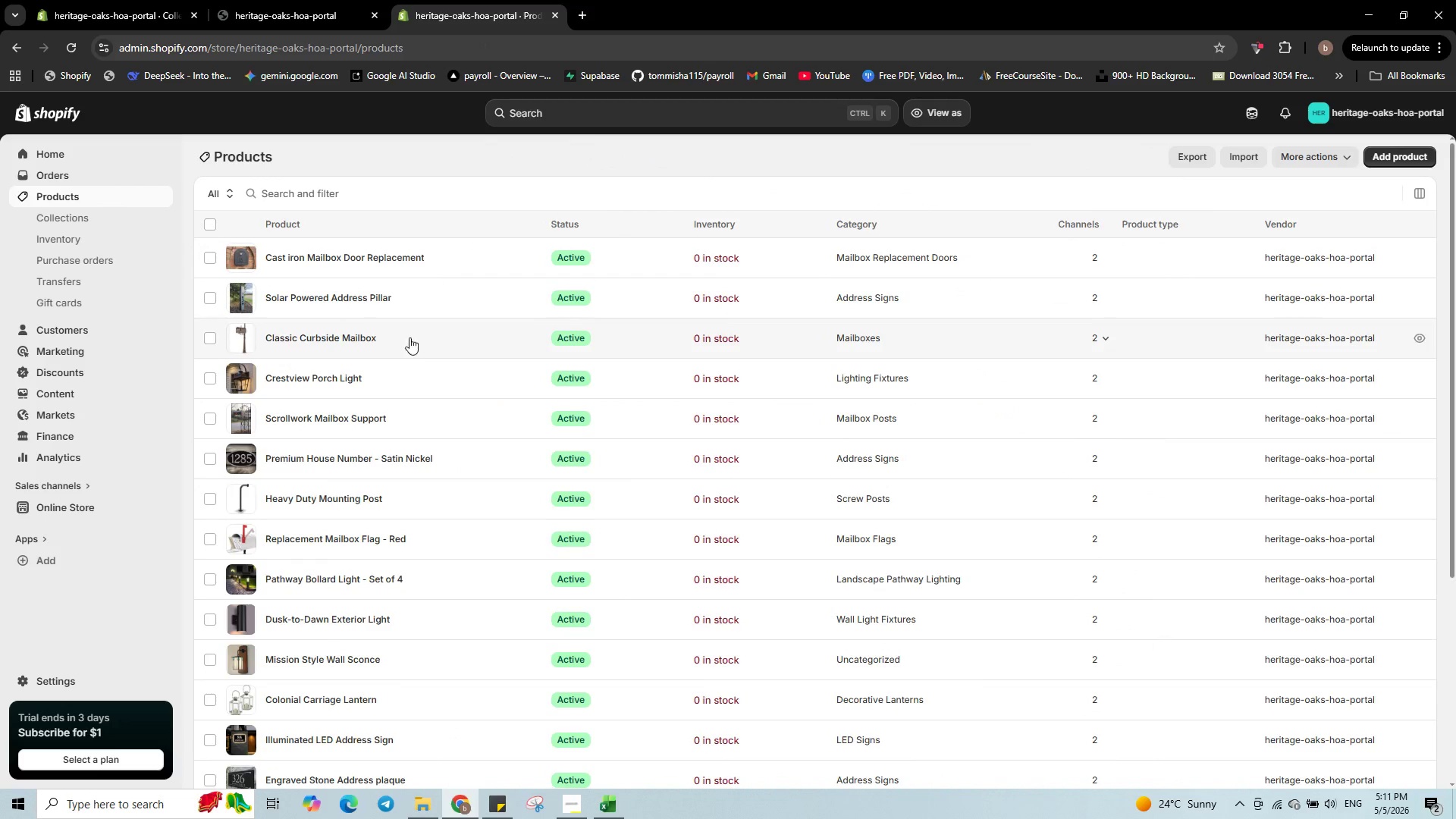 
left_click([453, 335])
 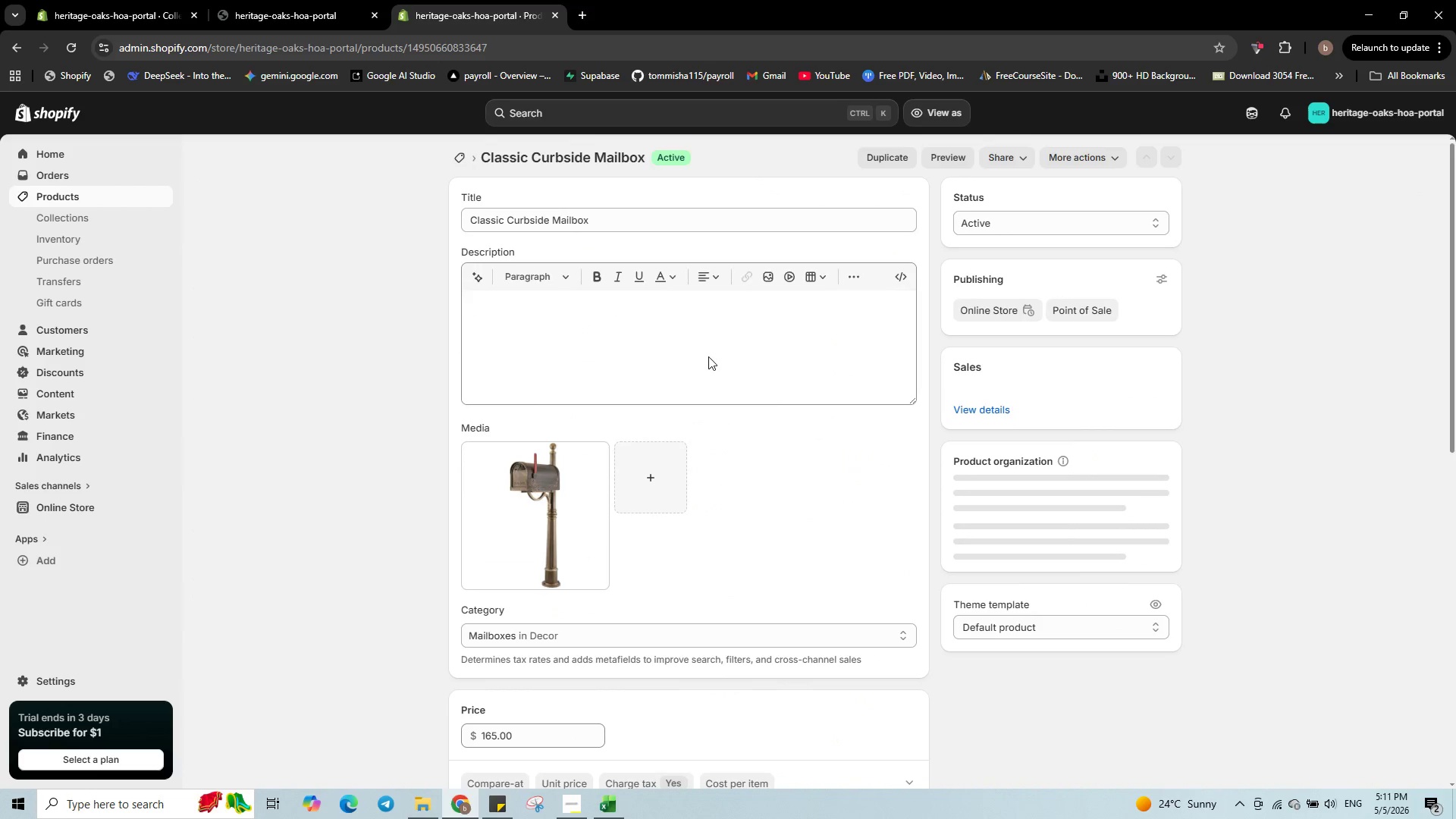 
scroll: coordinate [711, 359], scroll_direction: down, amount: 19.0
 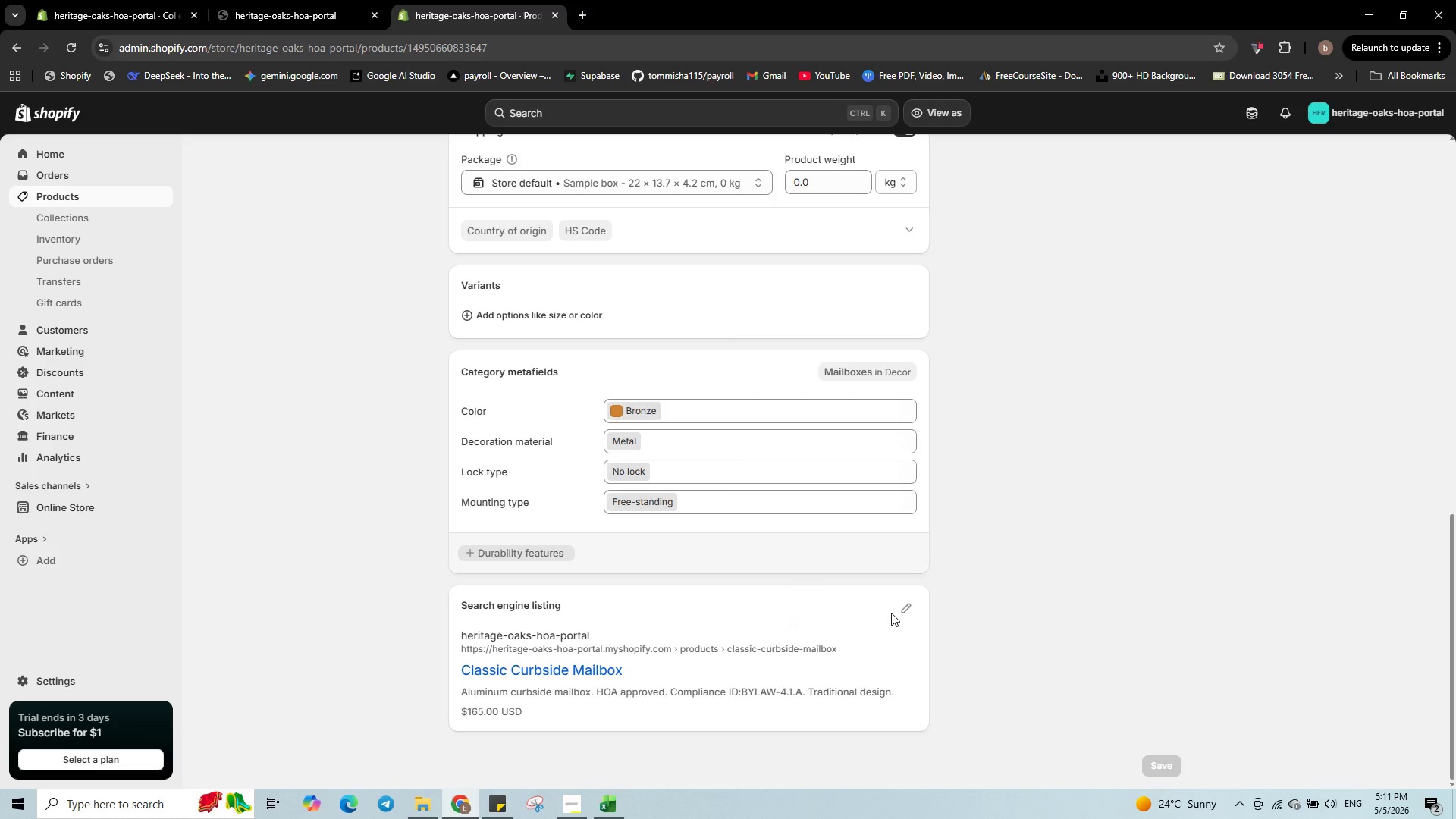 
left_click([901, 608])
 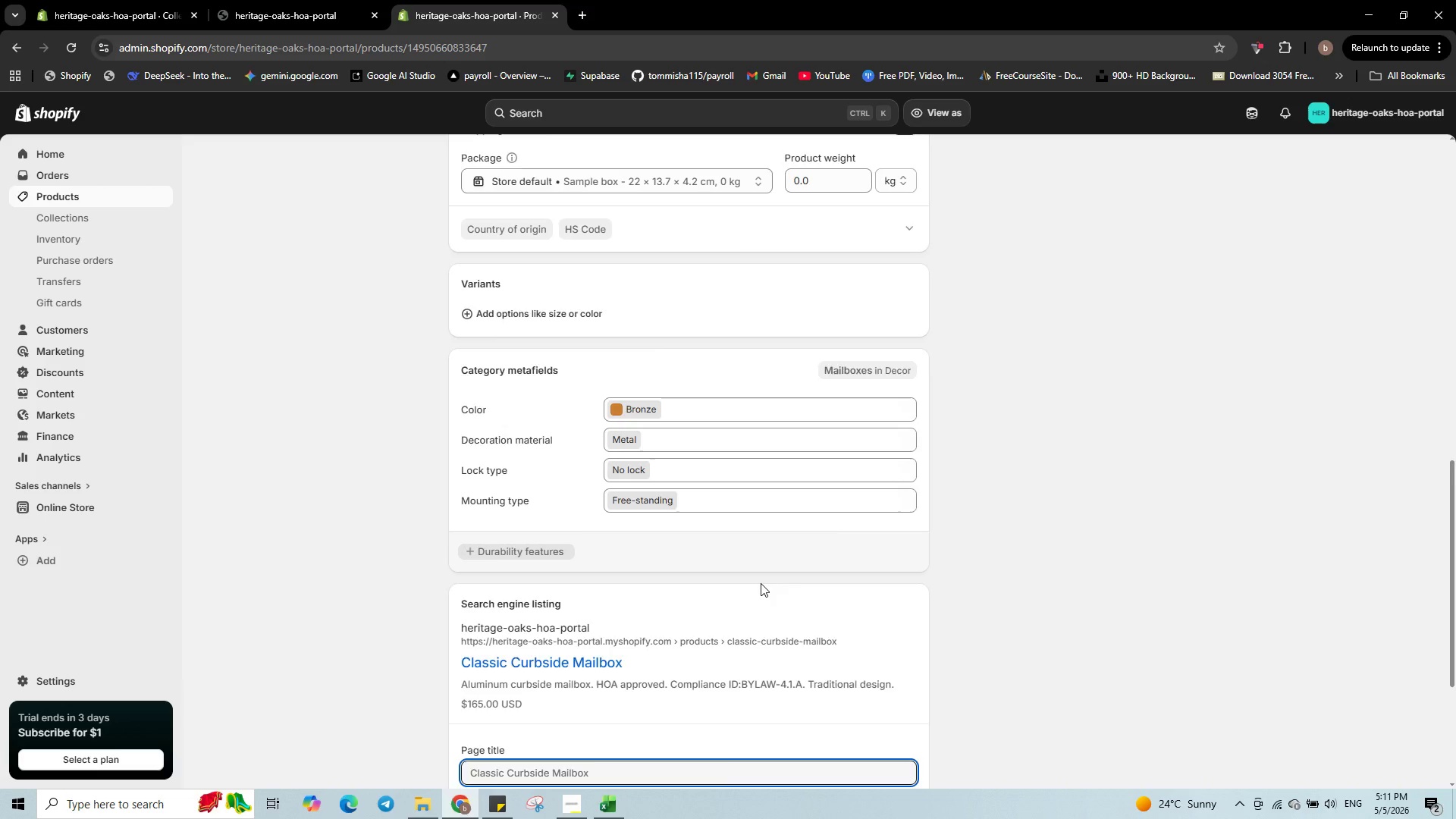 
scroll: coordinate [695, 586], scroll_direction: down, amount: 4.0
 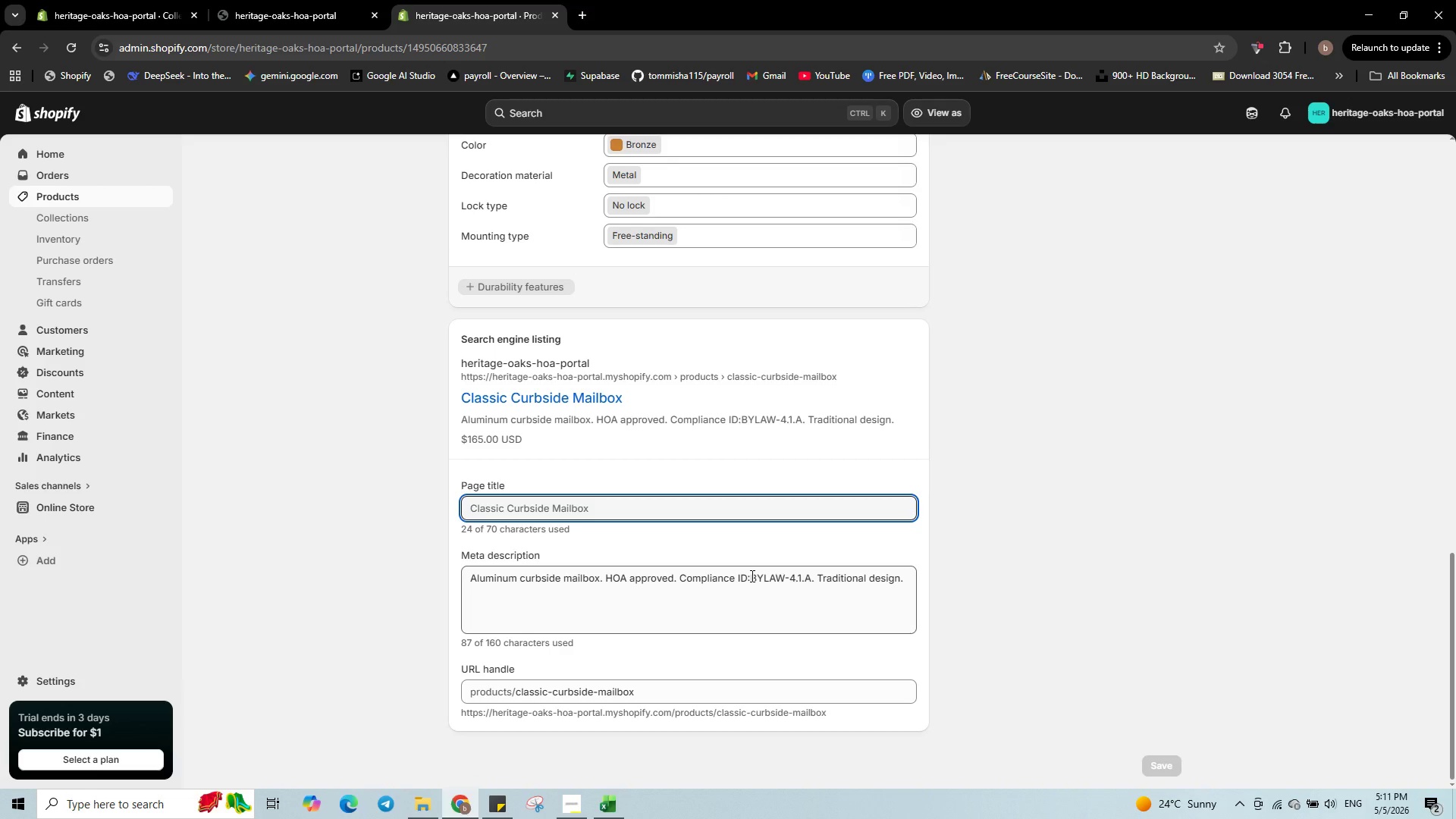 
left_click([751, 576])
 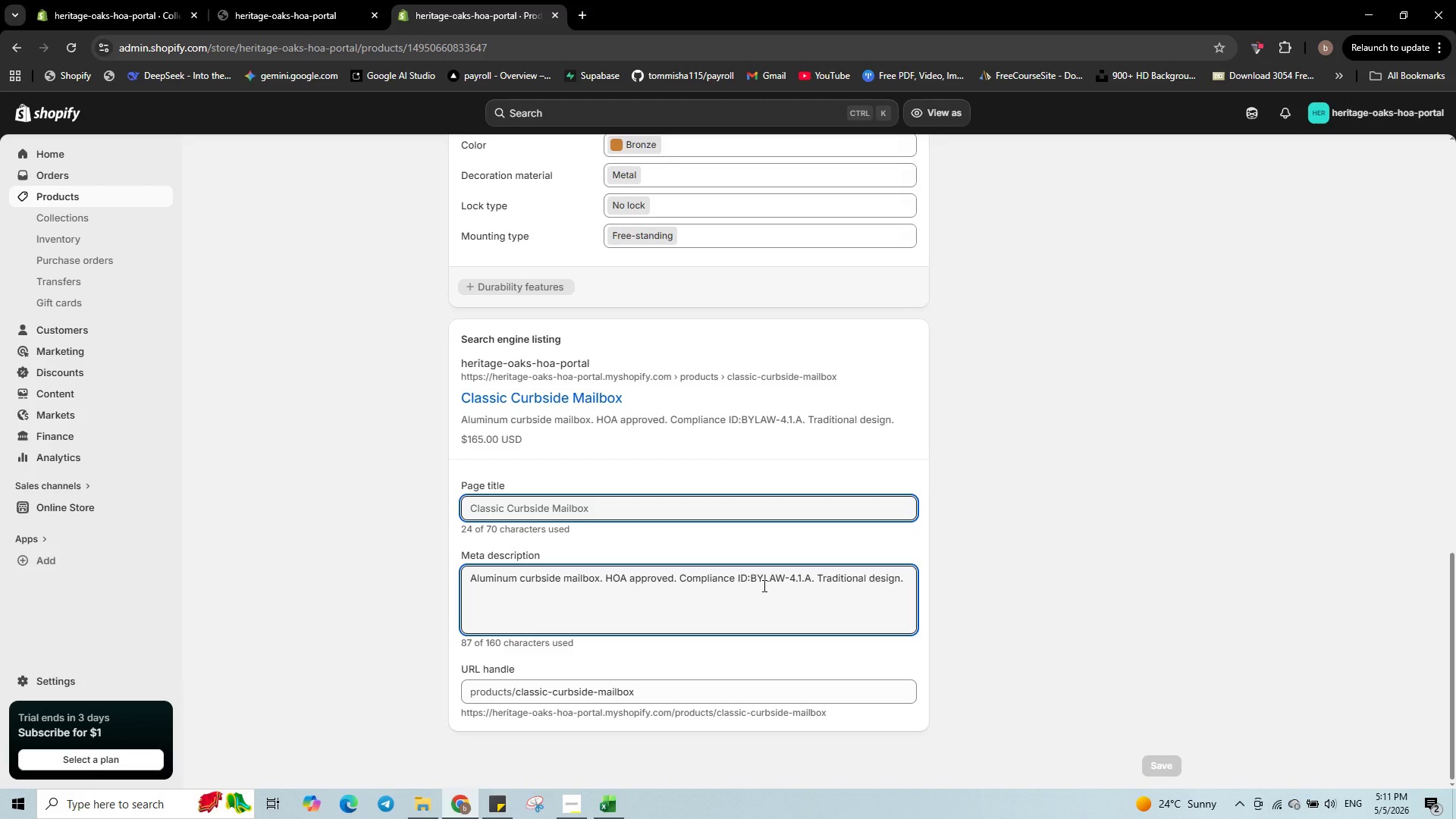 
key(Backspace)
 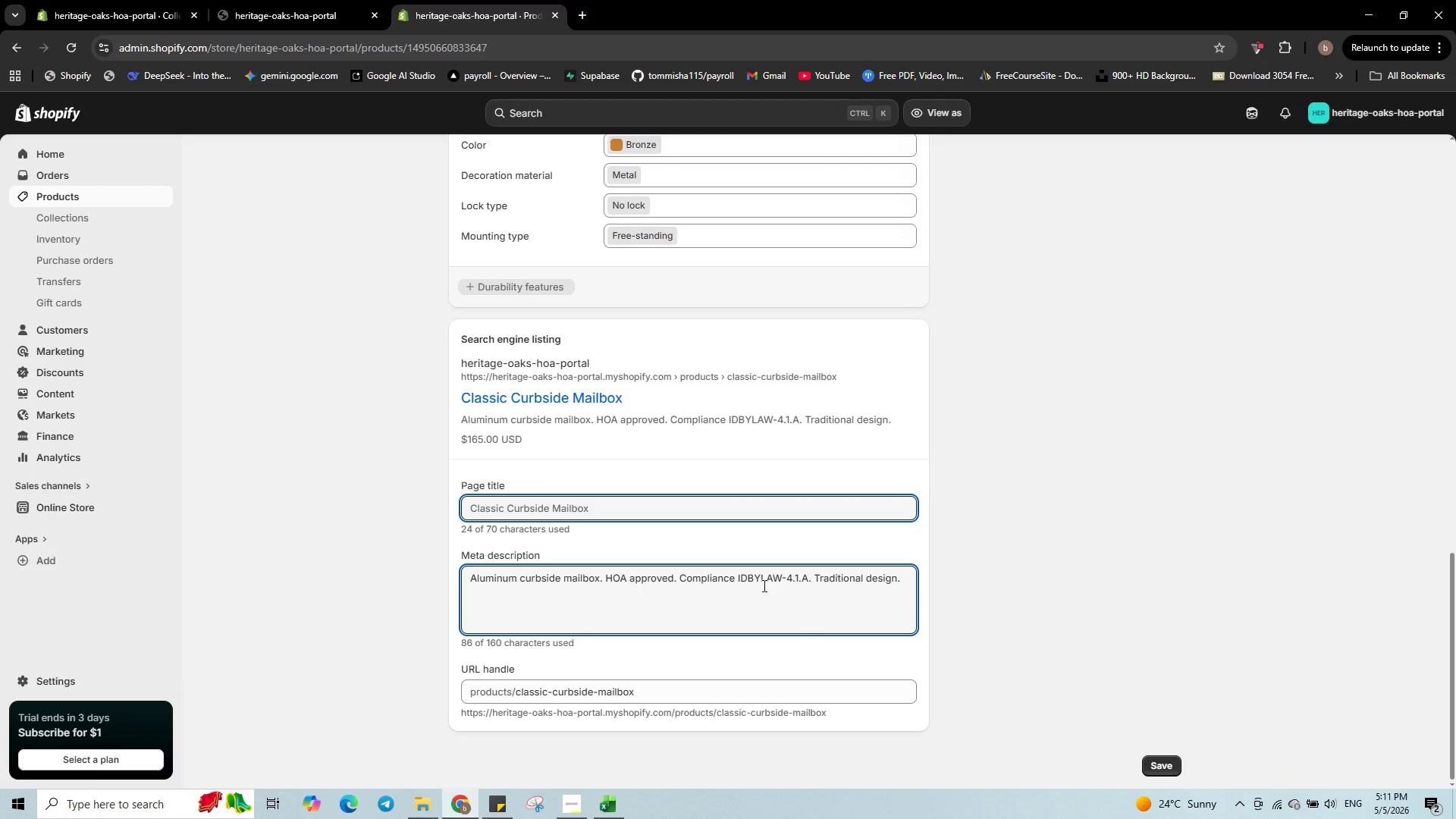 
key(Space)
 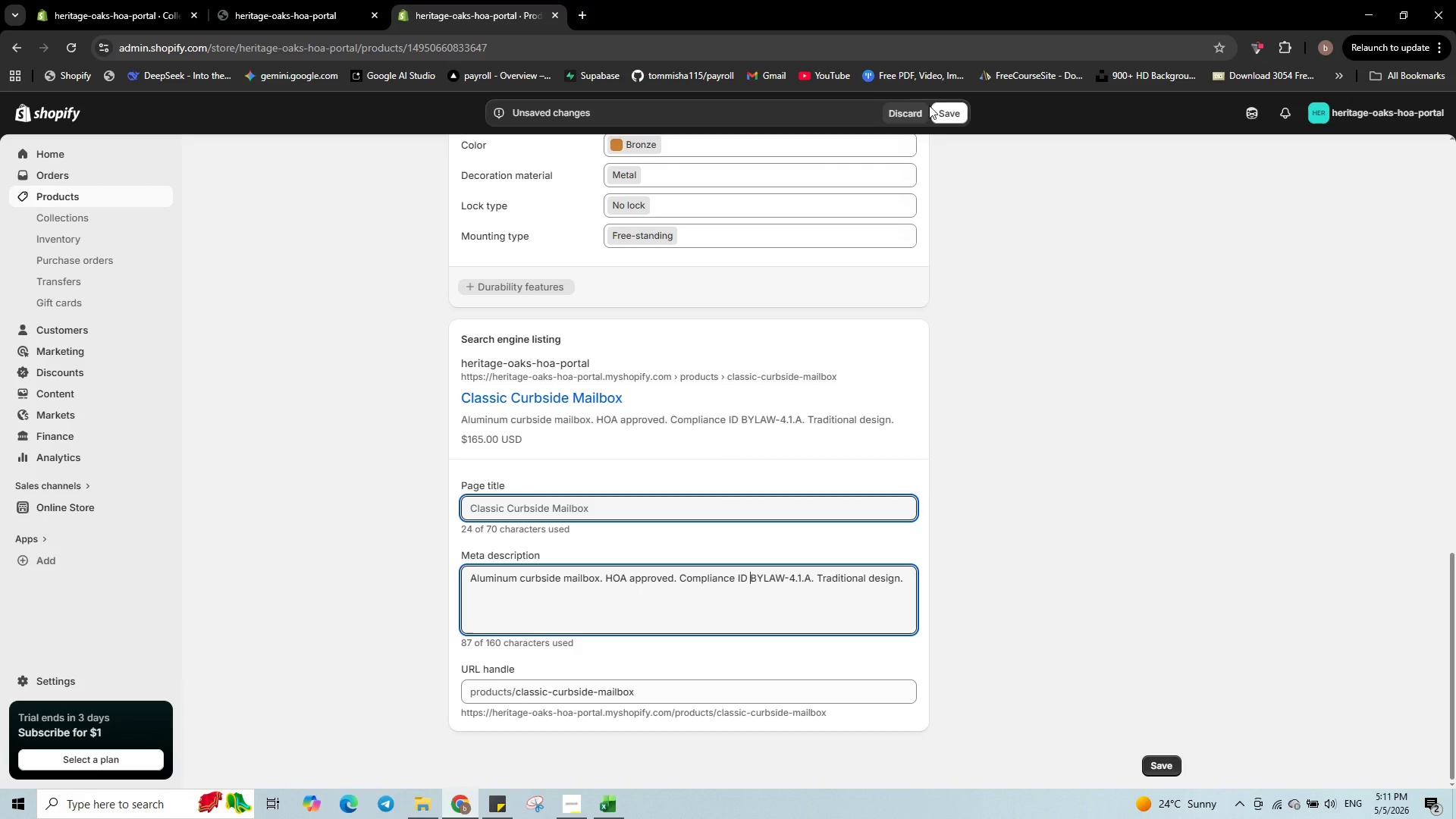 
left_click([947, 108])
 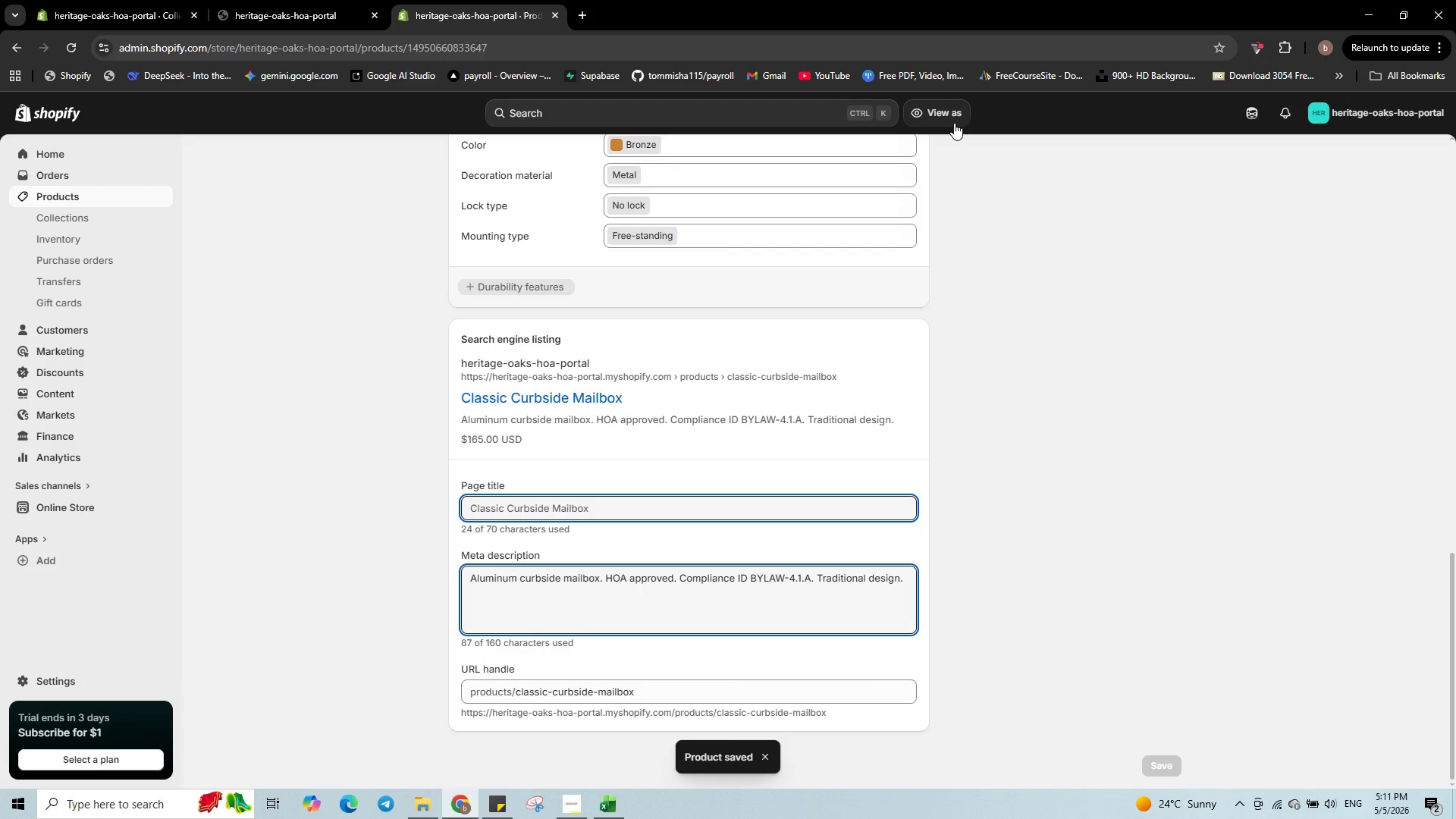 
wait(9.53)
 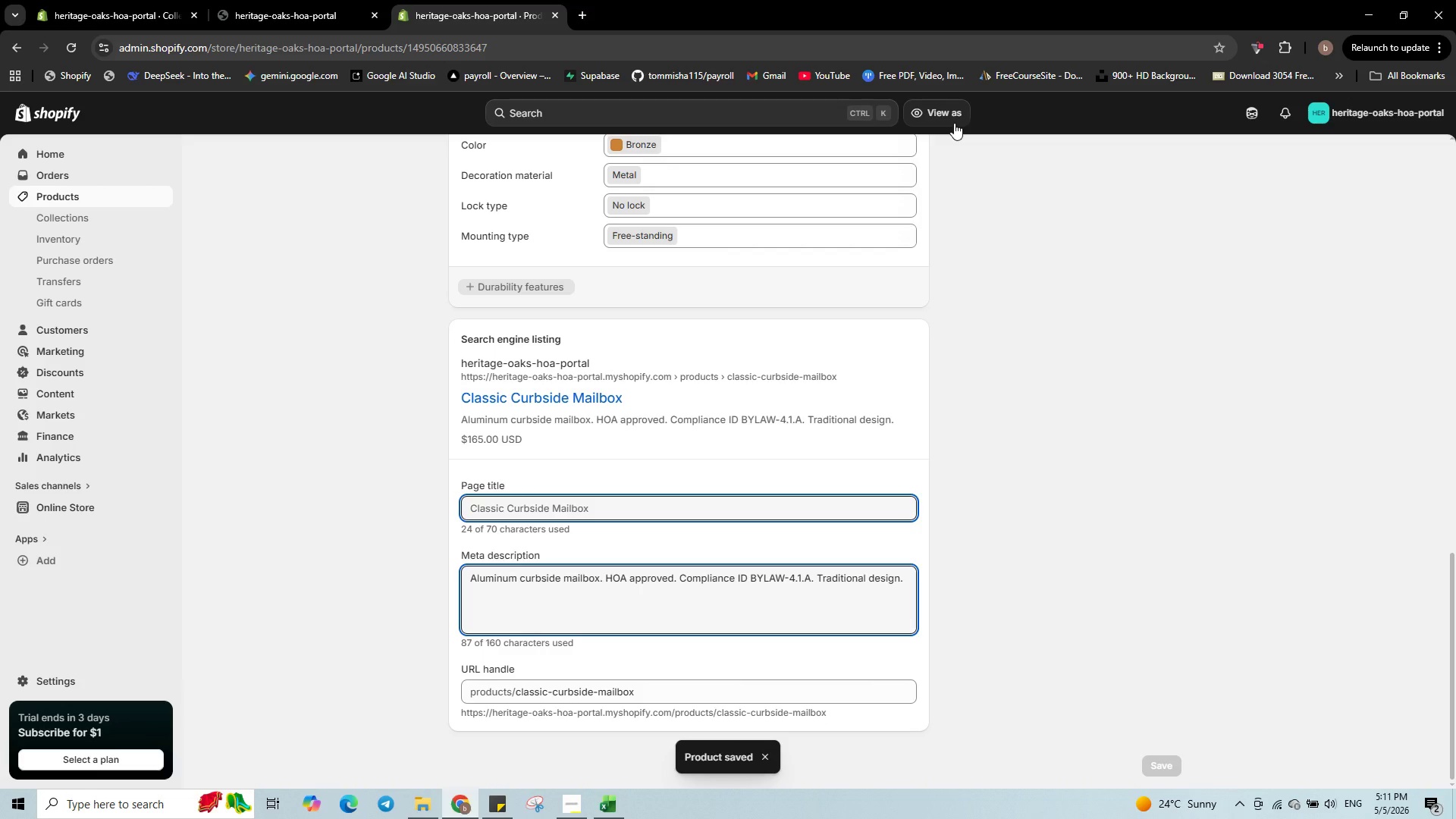 
scroll: coordinate [496, 223], scroll_direction: up, amount: 16.0
 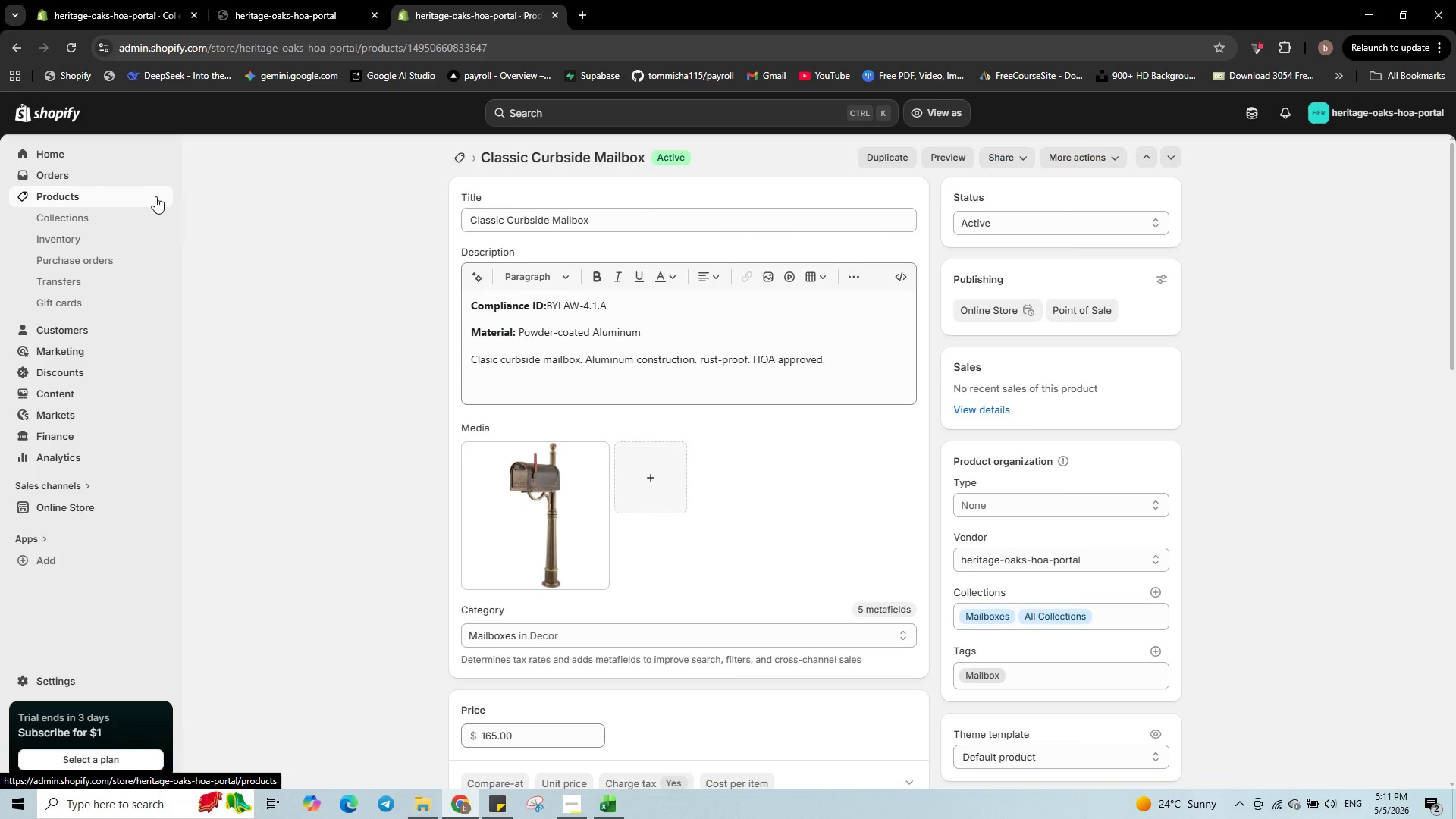 
left_click([149, 194])
 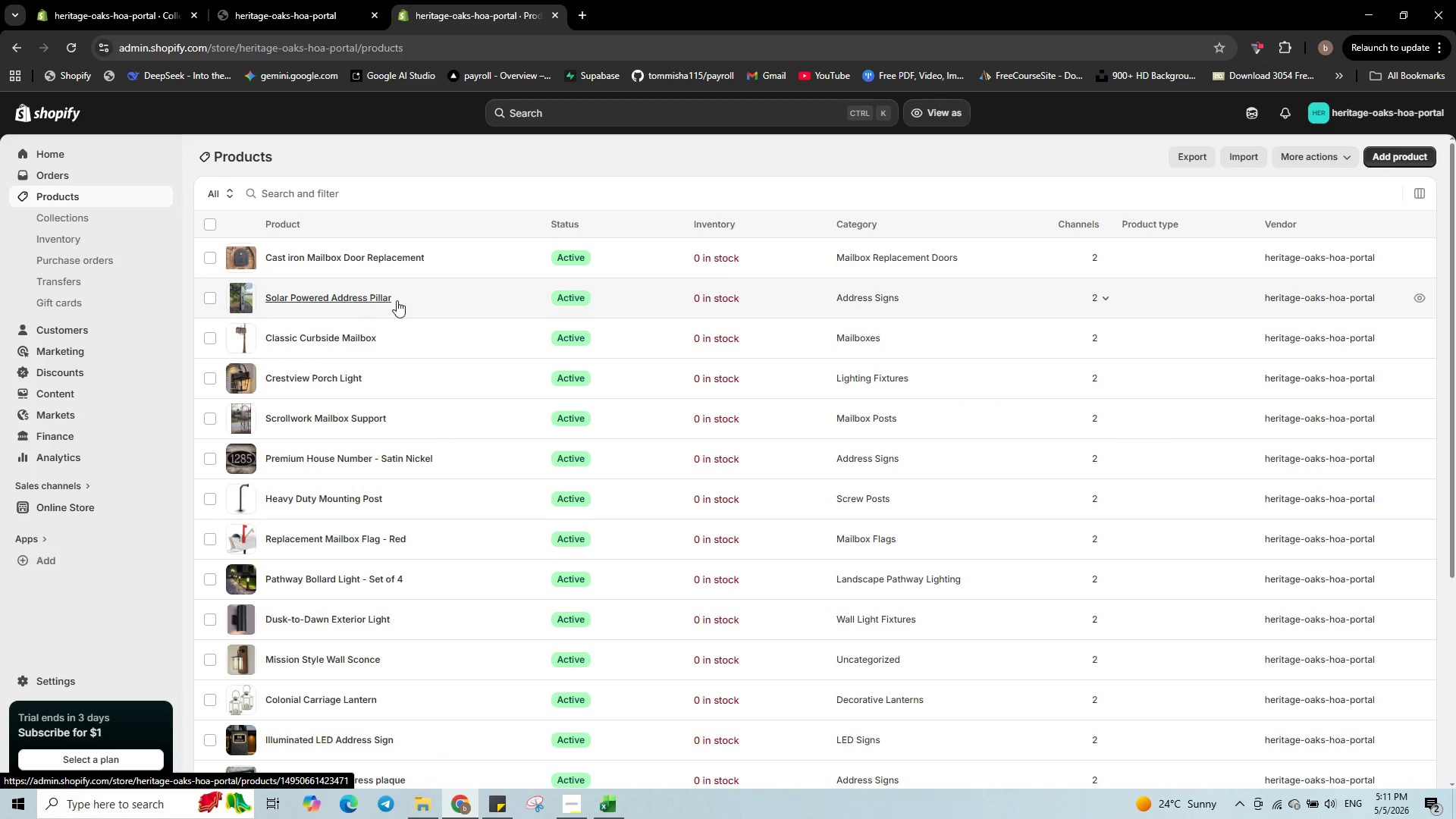 
left_click([435, 299])
 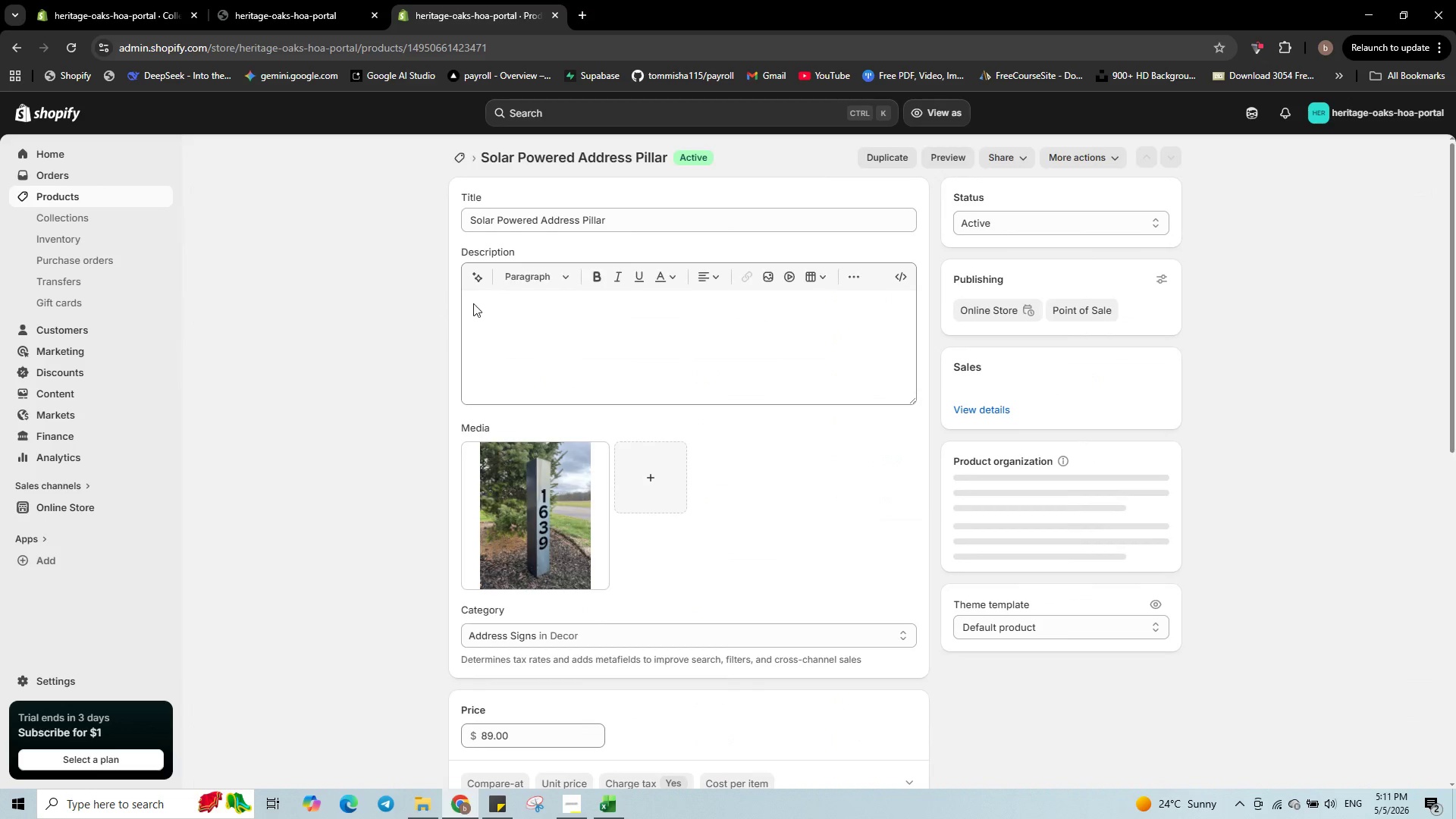 
scroll: coordinate [735, 354], scroll_direction: down, amount: 18.0
 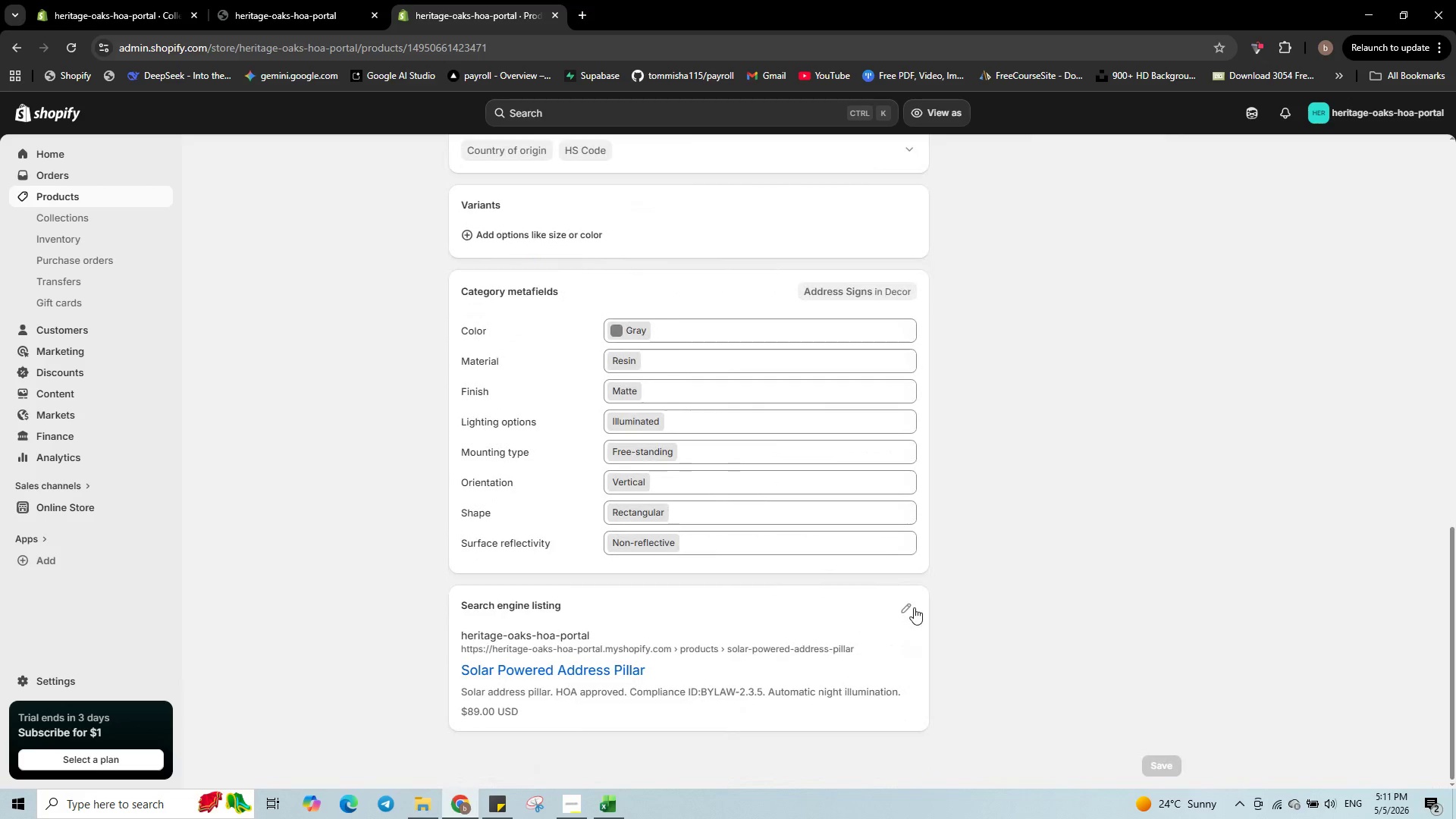 
left_click([909, 607])
 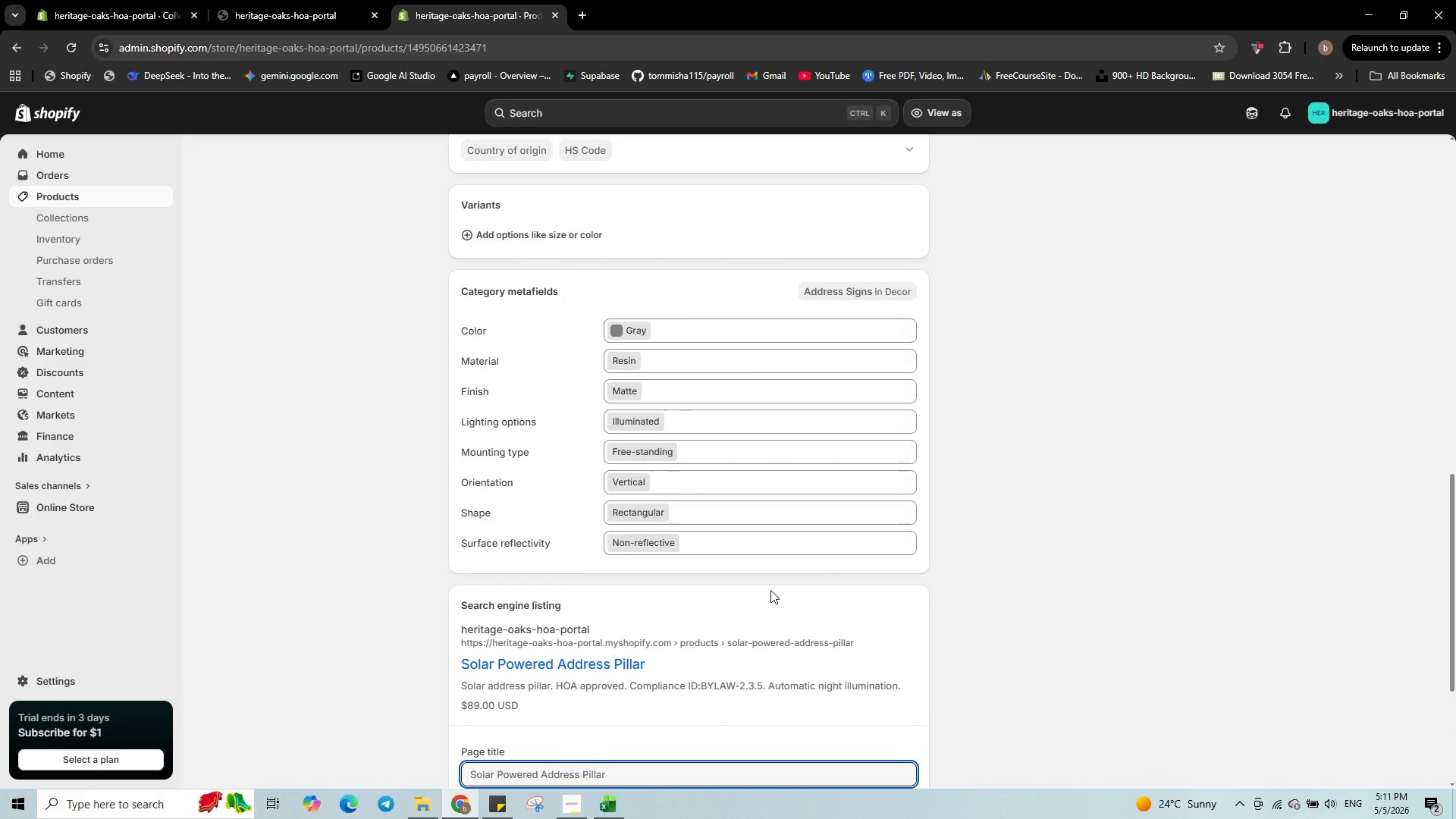 
scroll: coordinate [770, 590], scroll_direction: down, amount: 2.0
 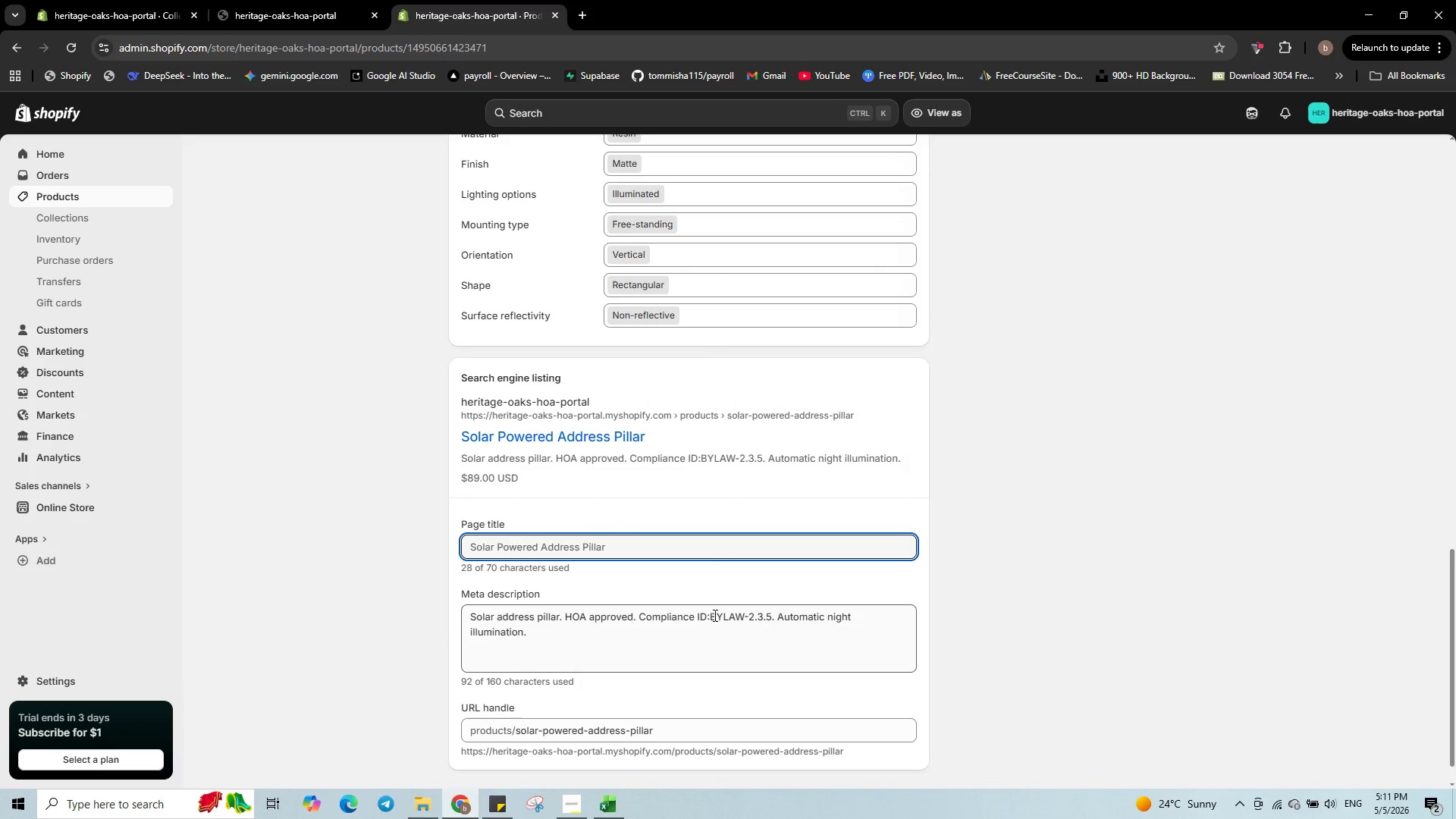 
left_click([711, 617])
 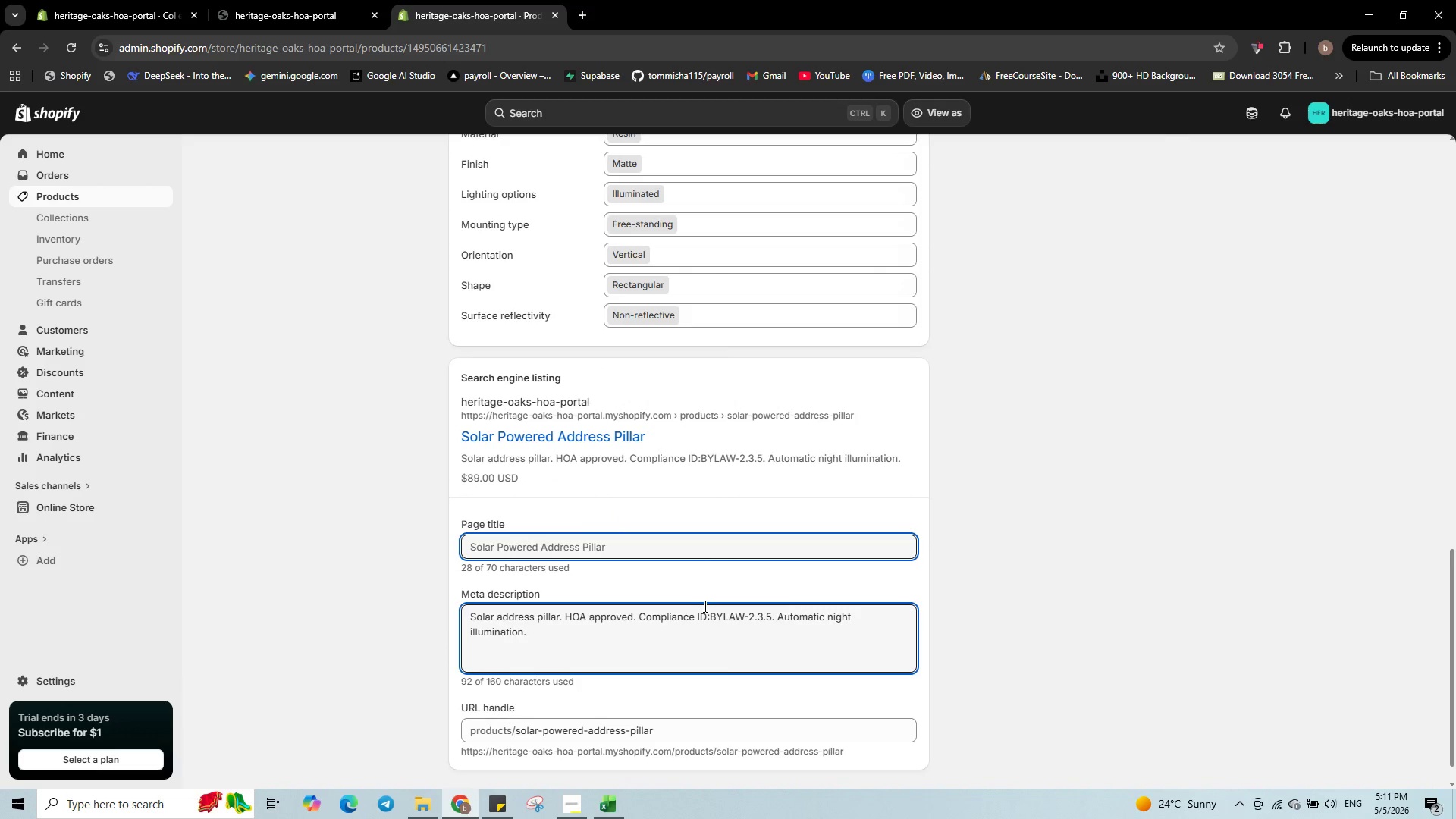 
key(Backspace)
 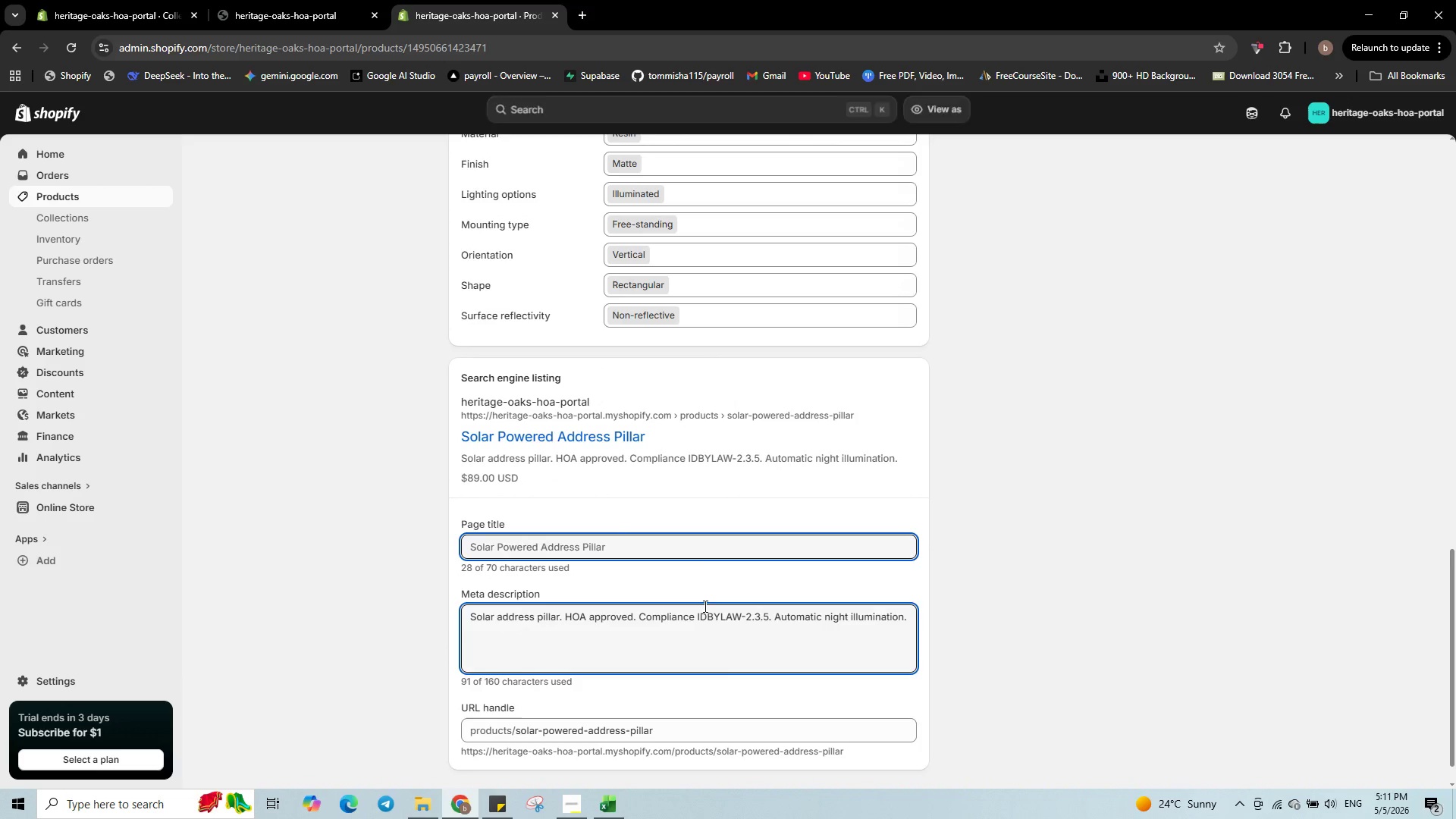 
key(Space)
 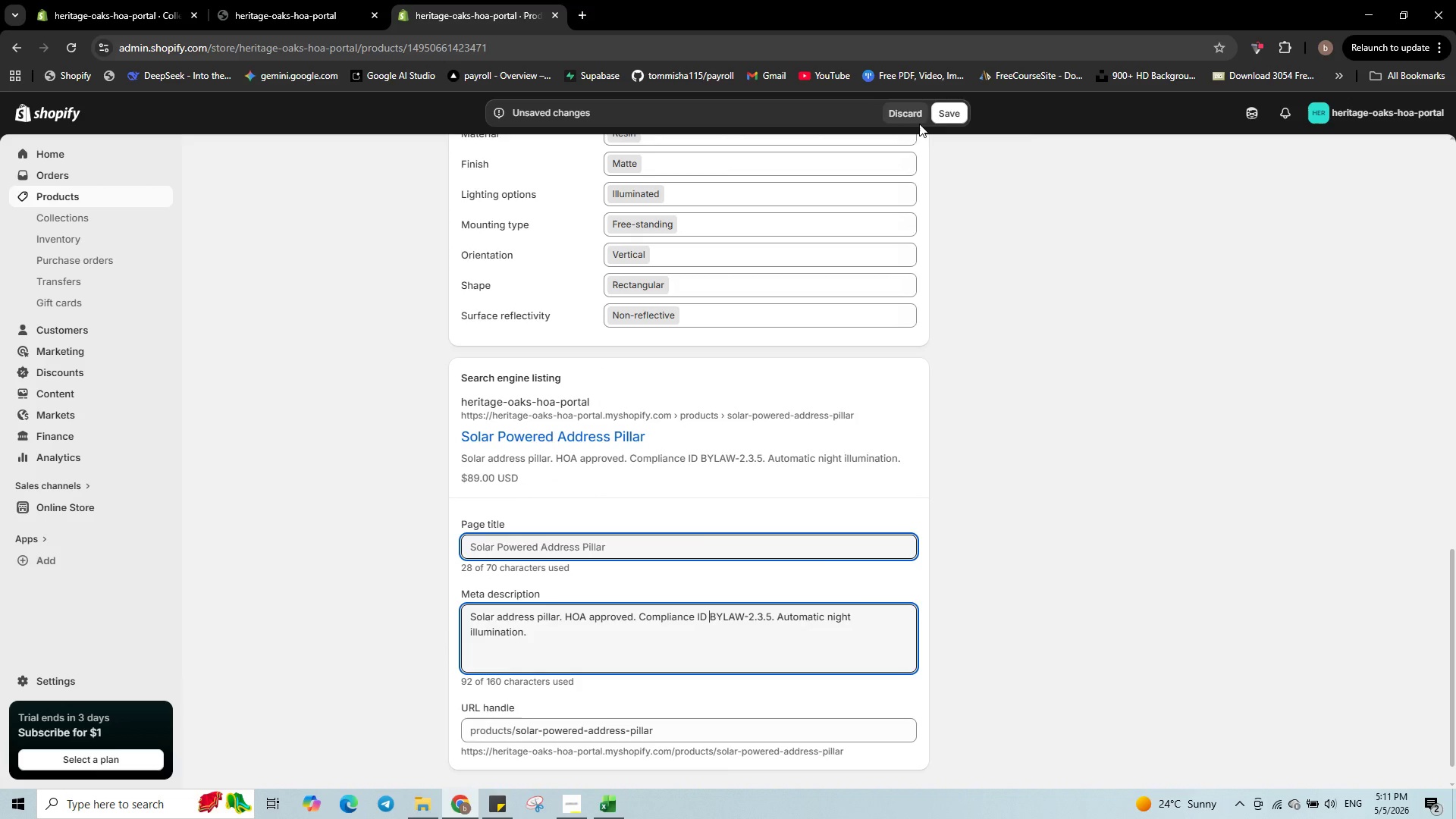 
left_click([956, 108])
 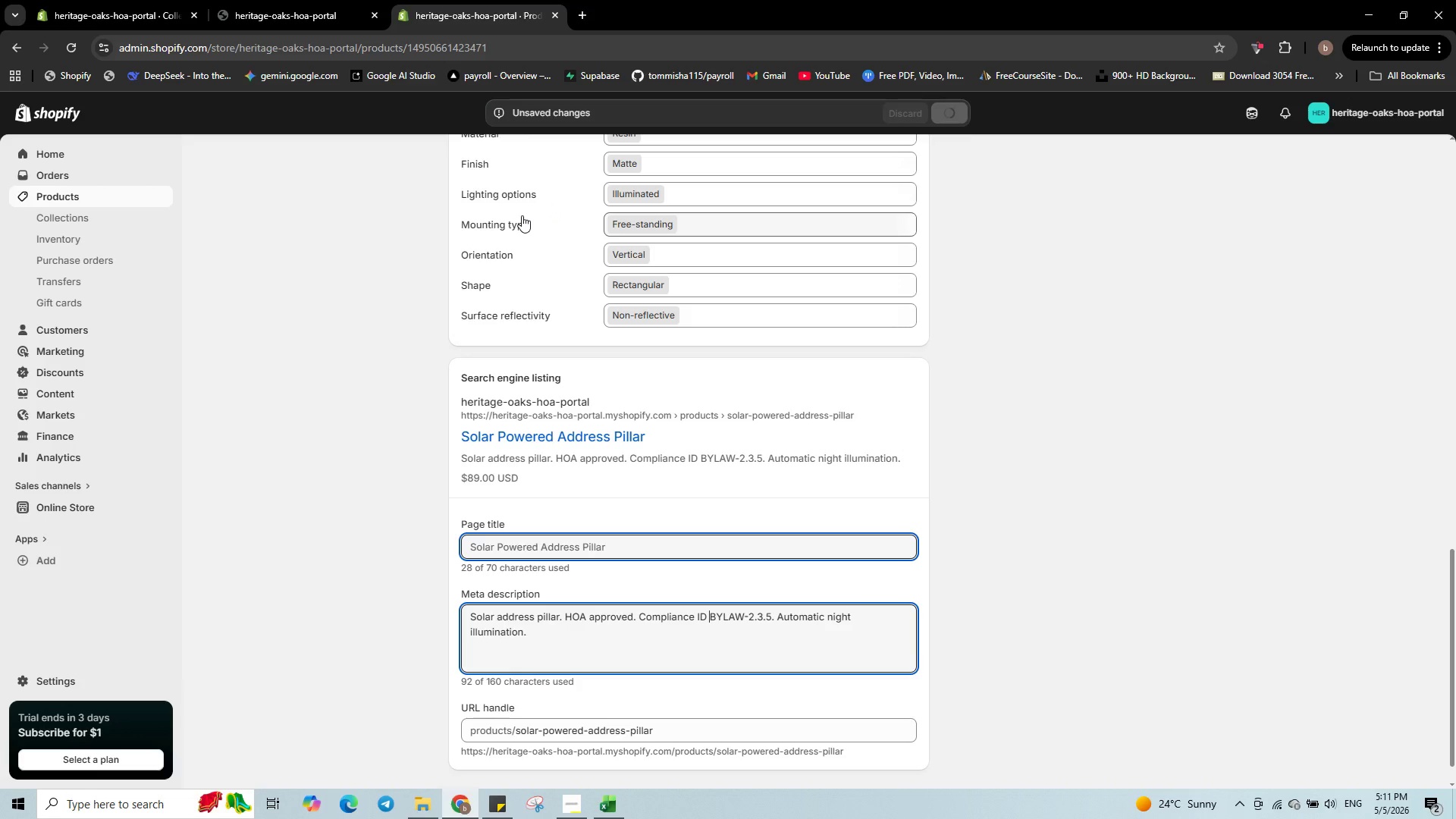 
wait(5.25)
 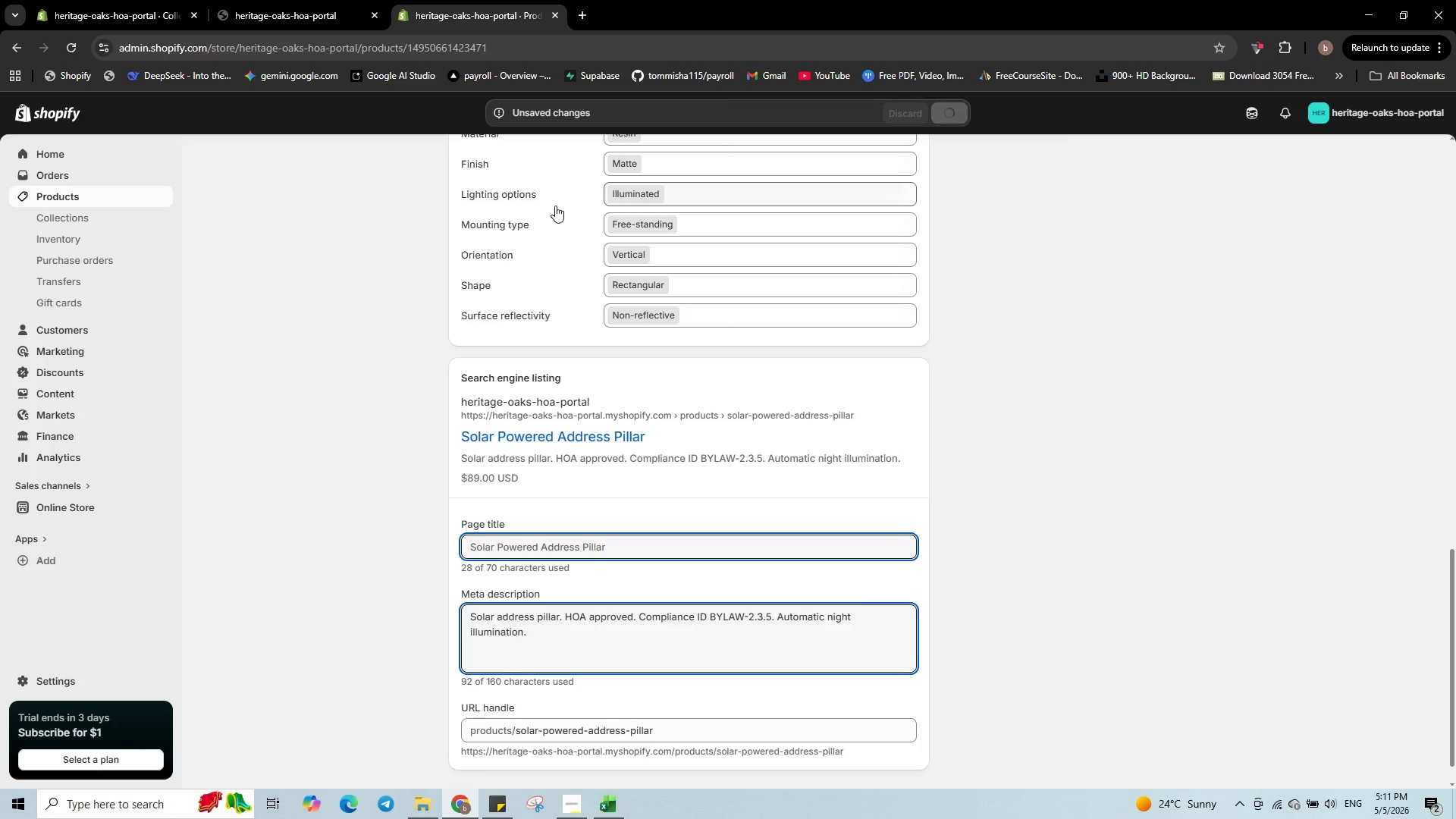 
scroll: coordinate [543, 231], scroll_direction: up, amount: 18.0
 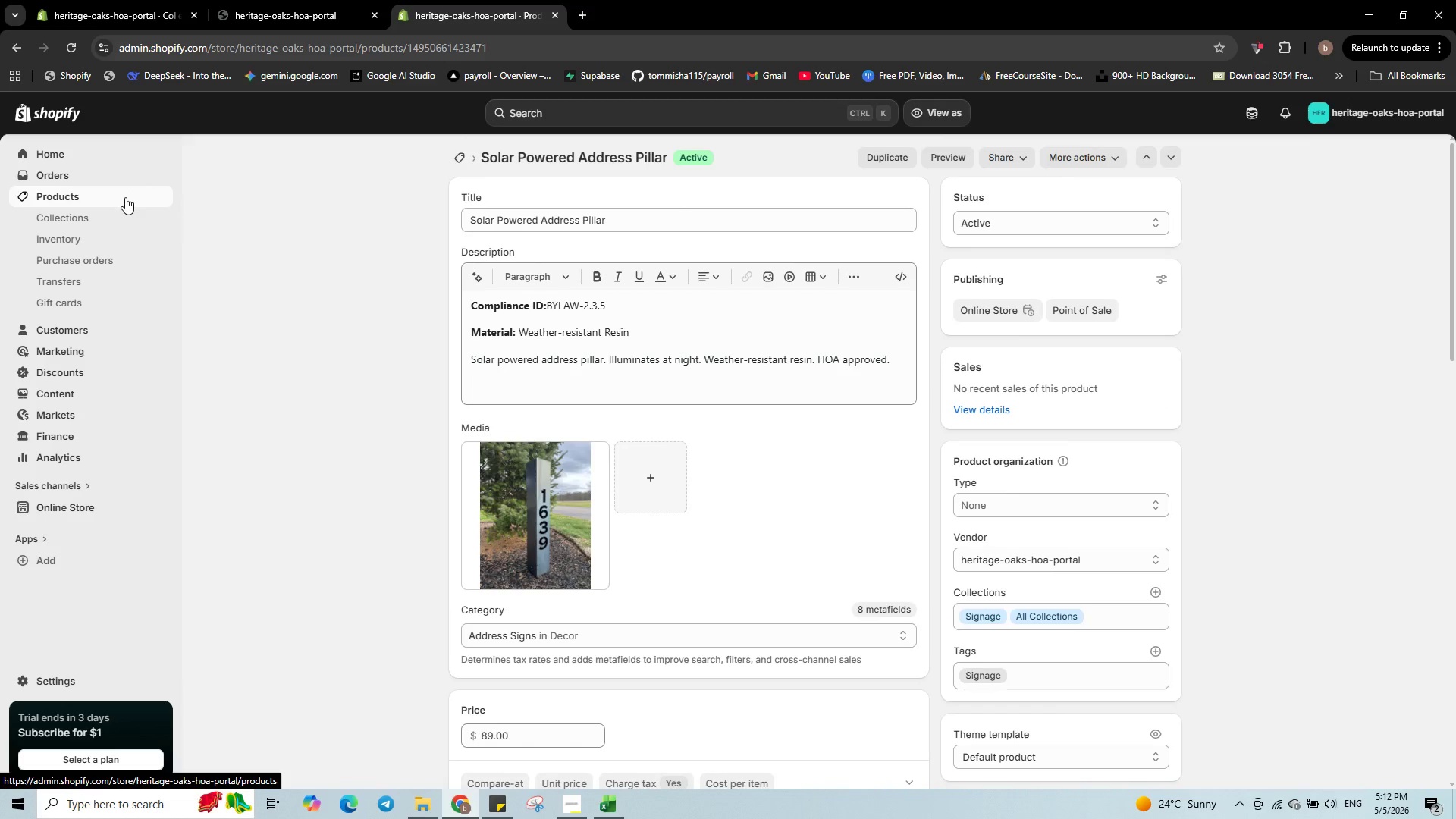 
left_click([125, 198])
 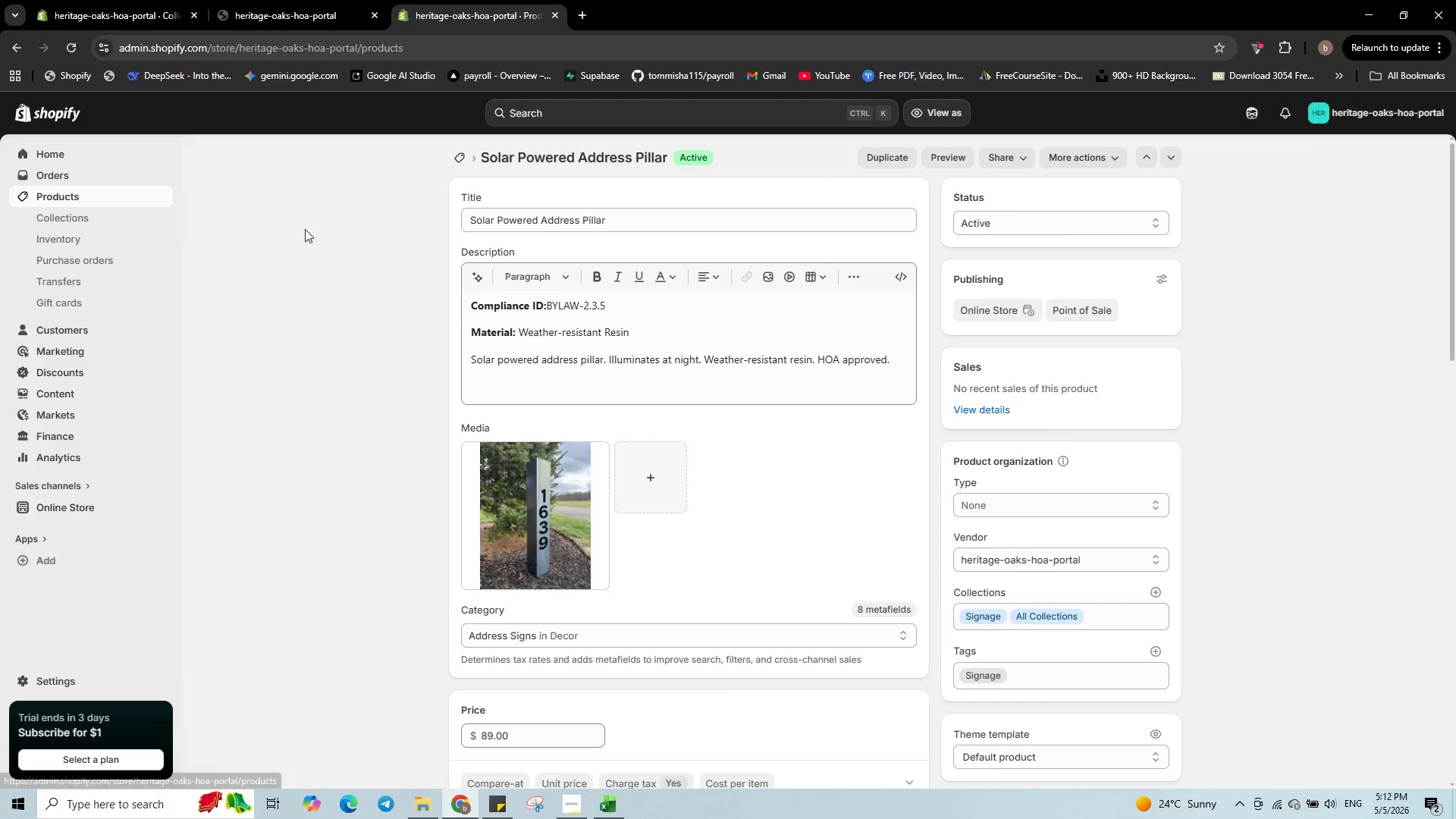 
mouse_move([355, 246])
 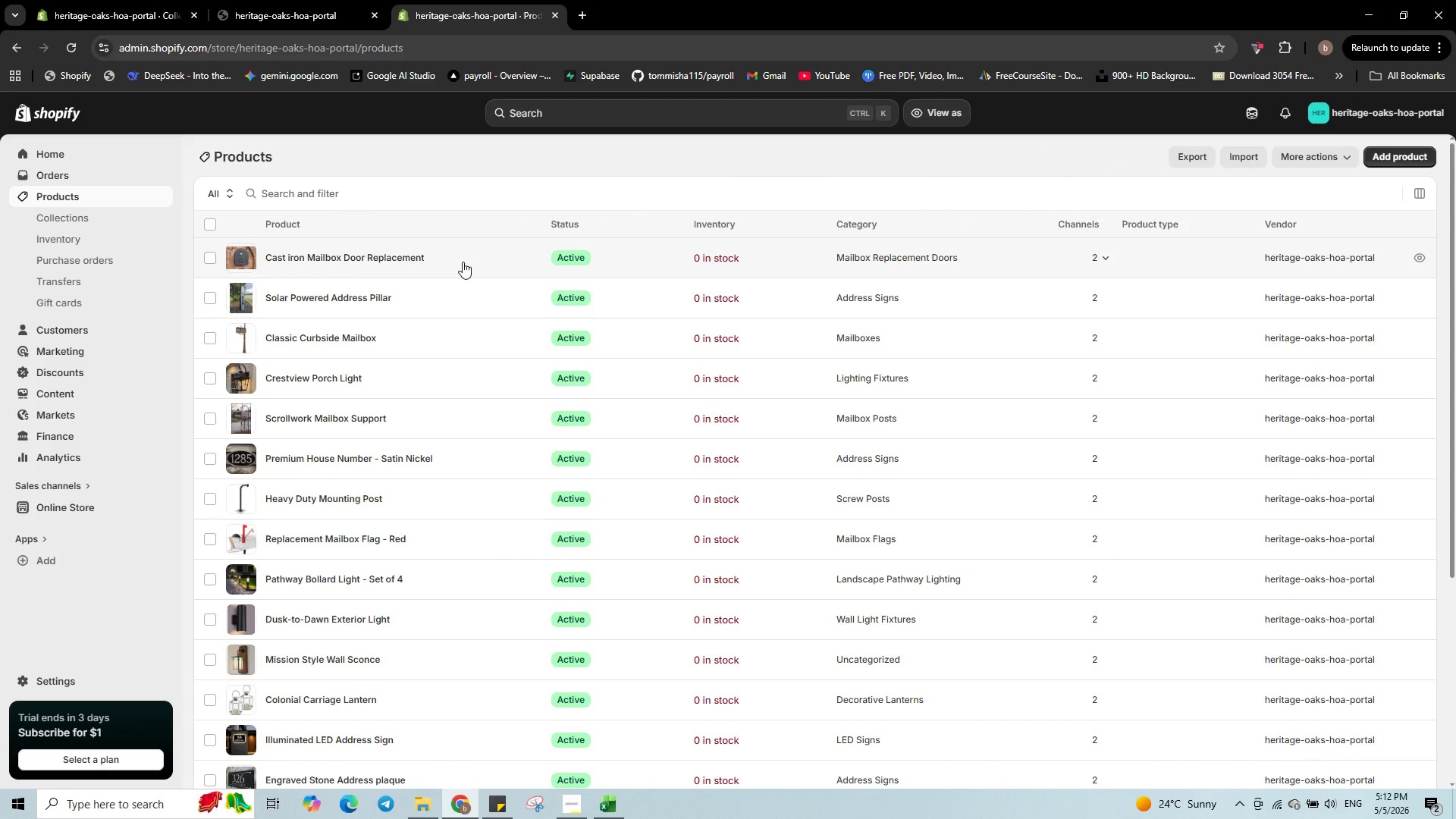 
left_click([463, 262])
 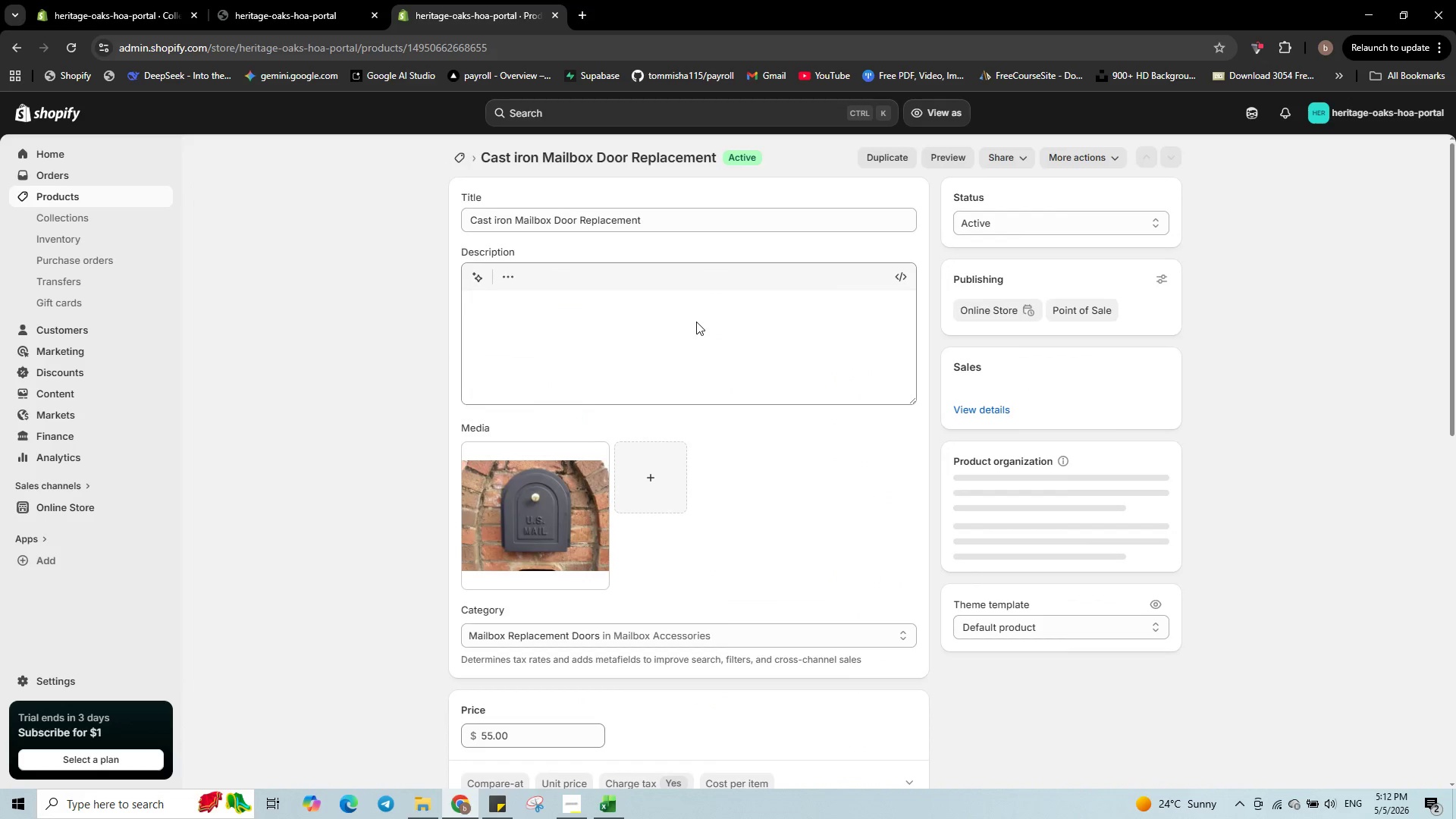 
scroll: coordinate [717, 397], scroll_direction: down, amount: 30.0
 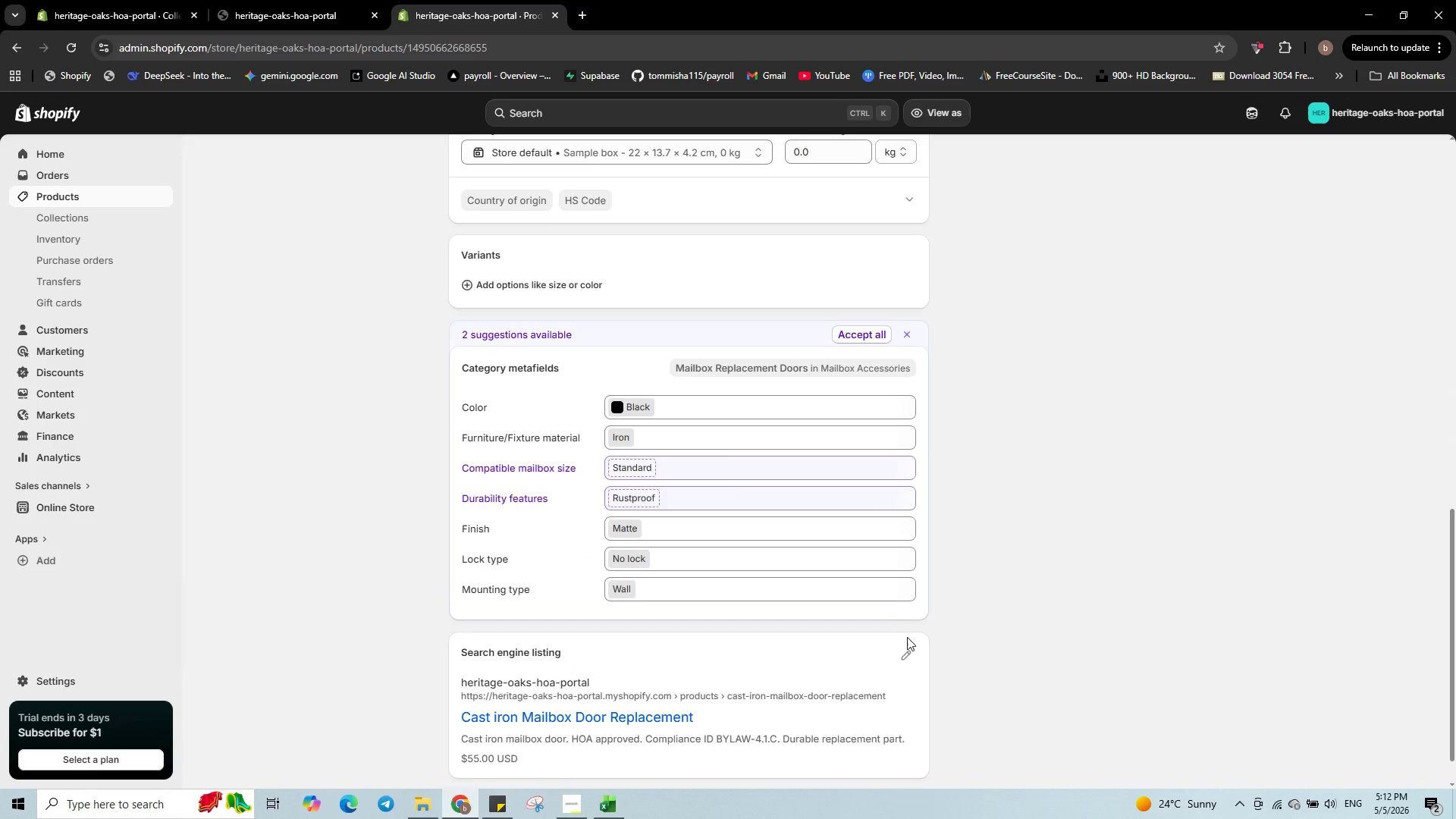 
left_click([907, 652])
 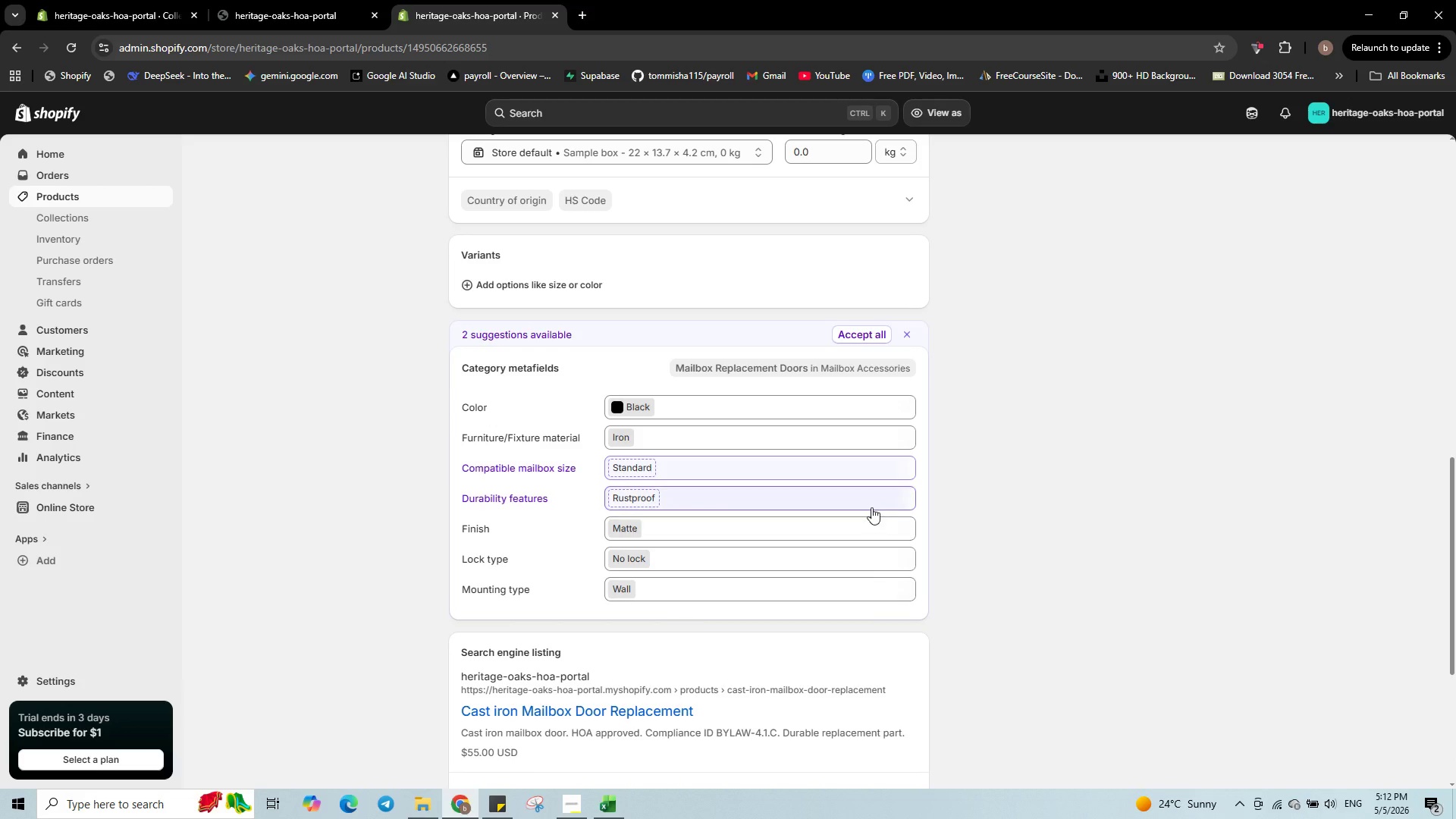 
scroll: coordinate [836, 565], scroll_direction: down, amount: 4.0
 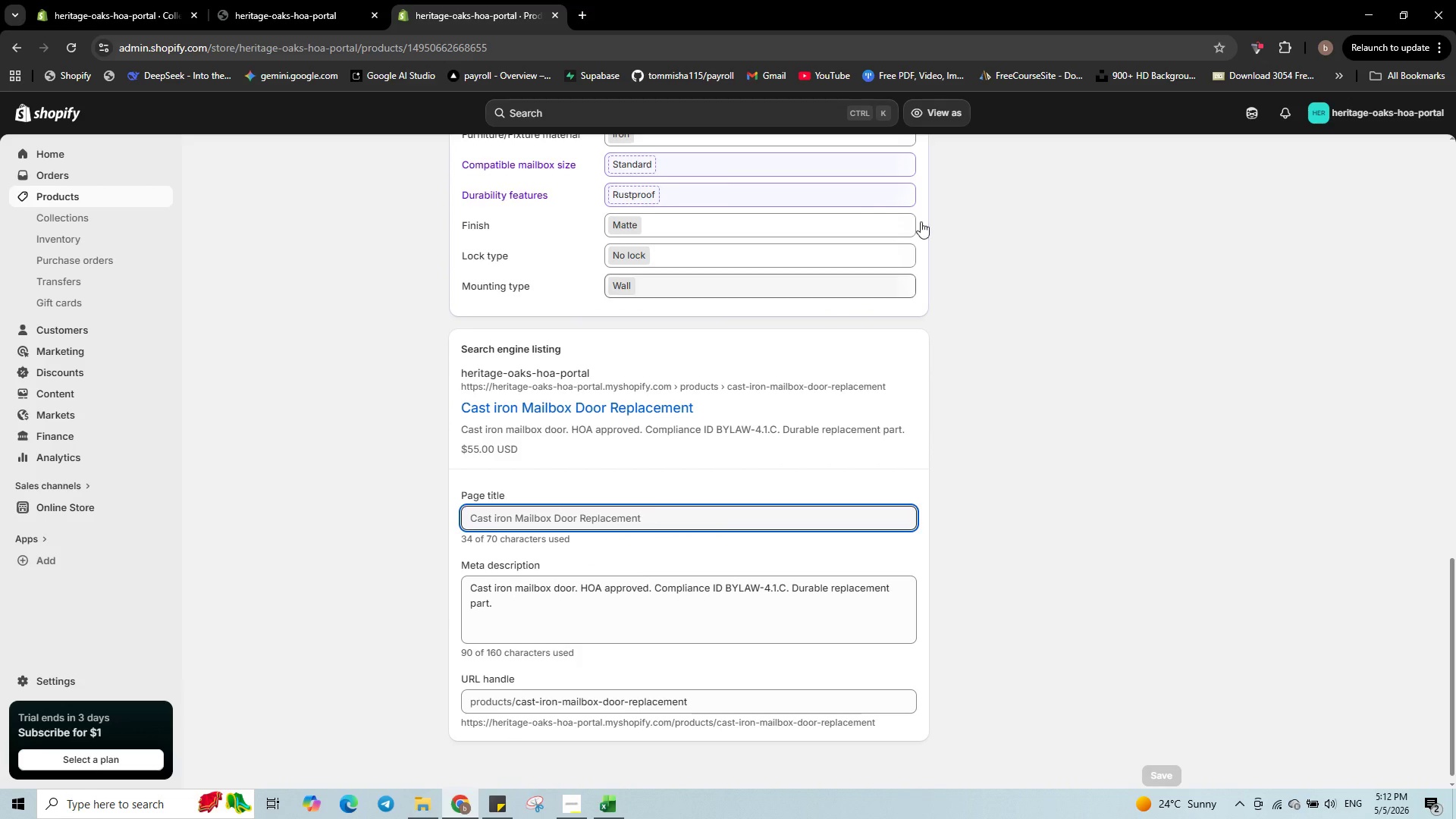 
scroll: coordinate [886, 234], scroll_direction: up, amount: 20.0
 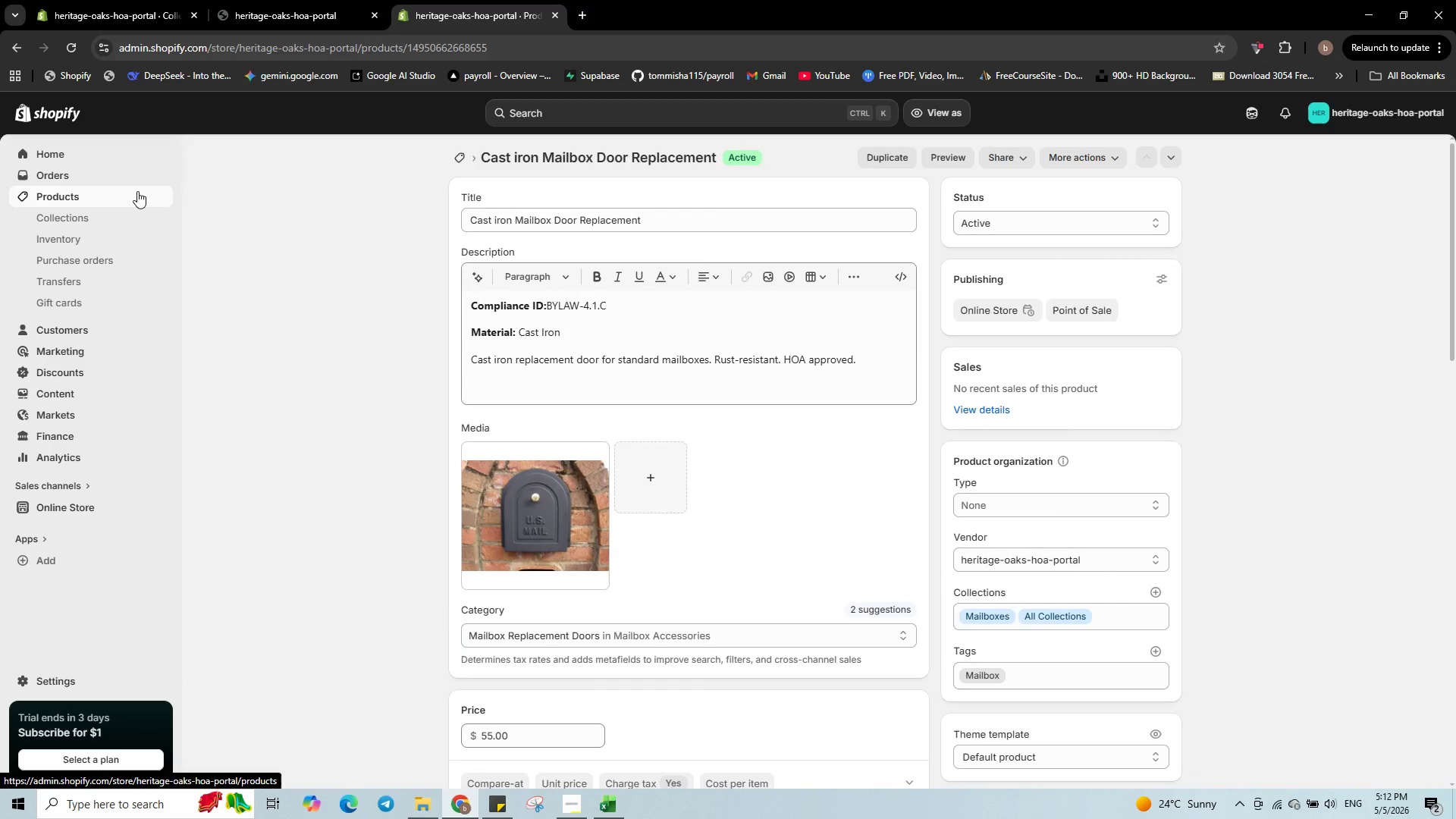 
left_click([137, 191])
 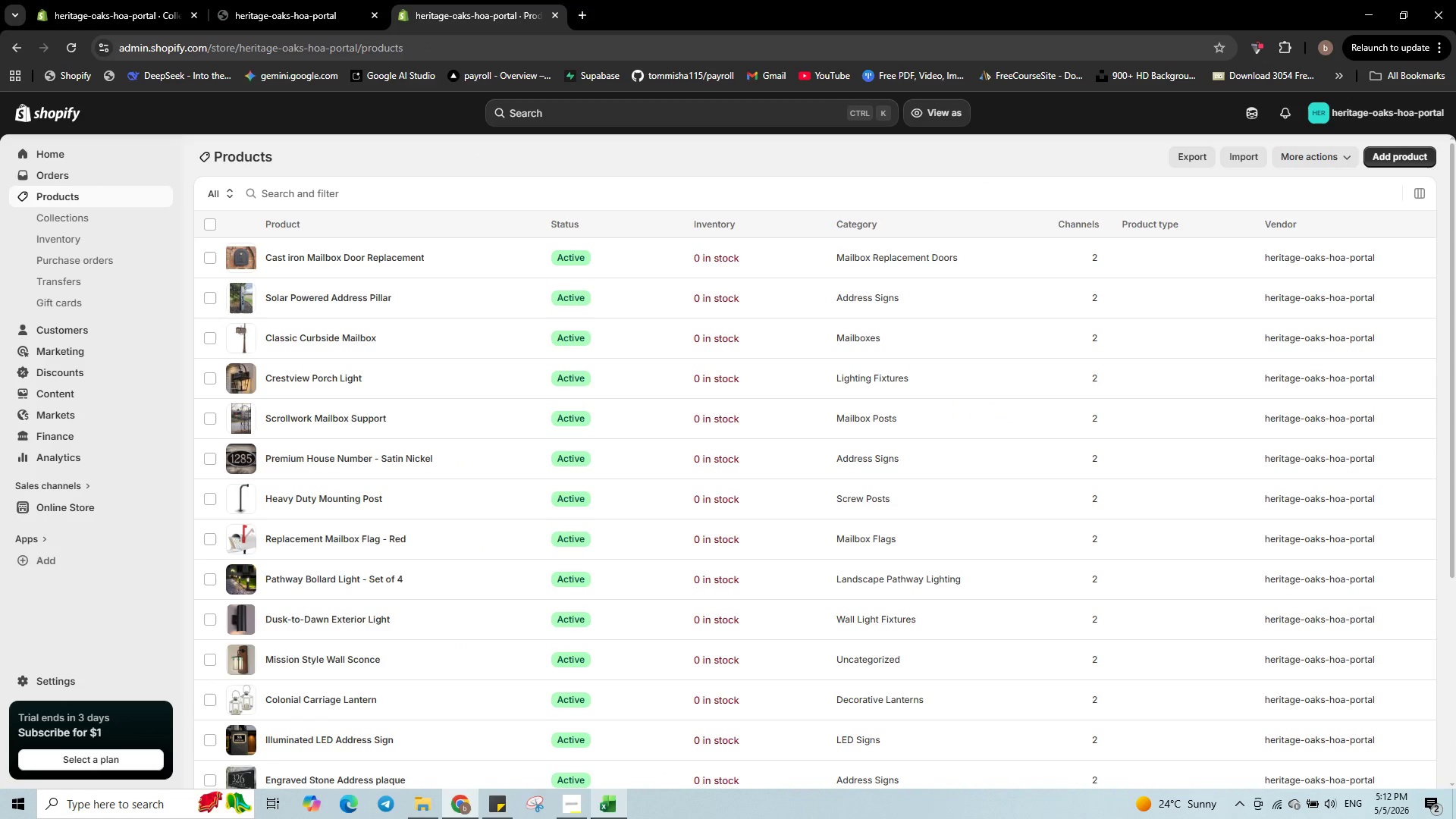 
left_click([585, 811])